 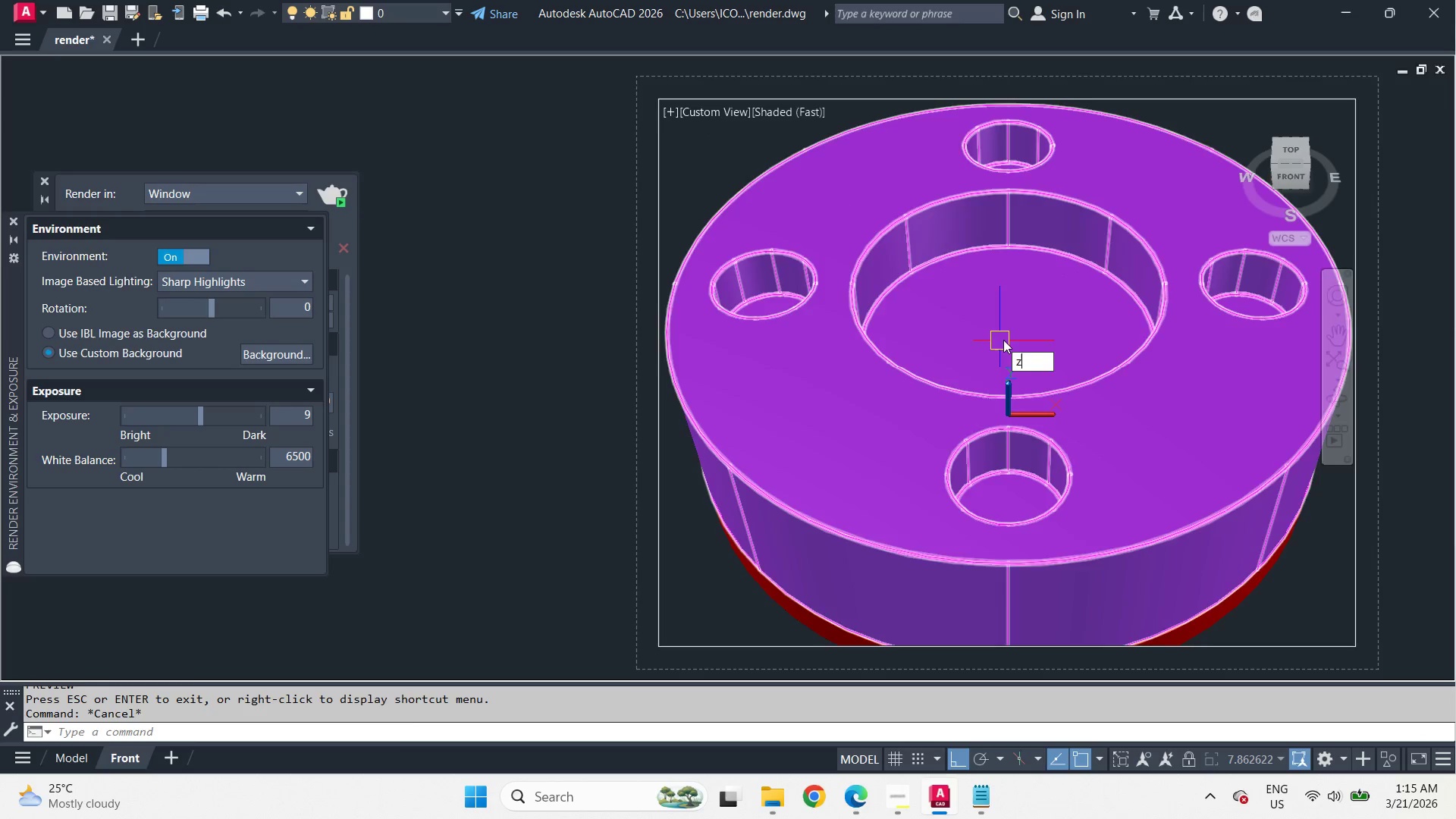 
key(Space)
 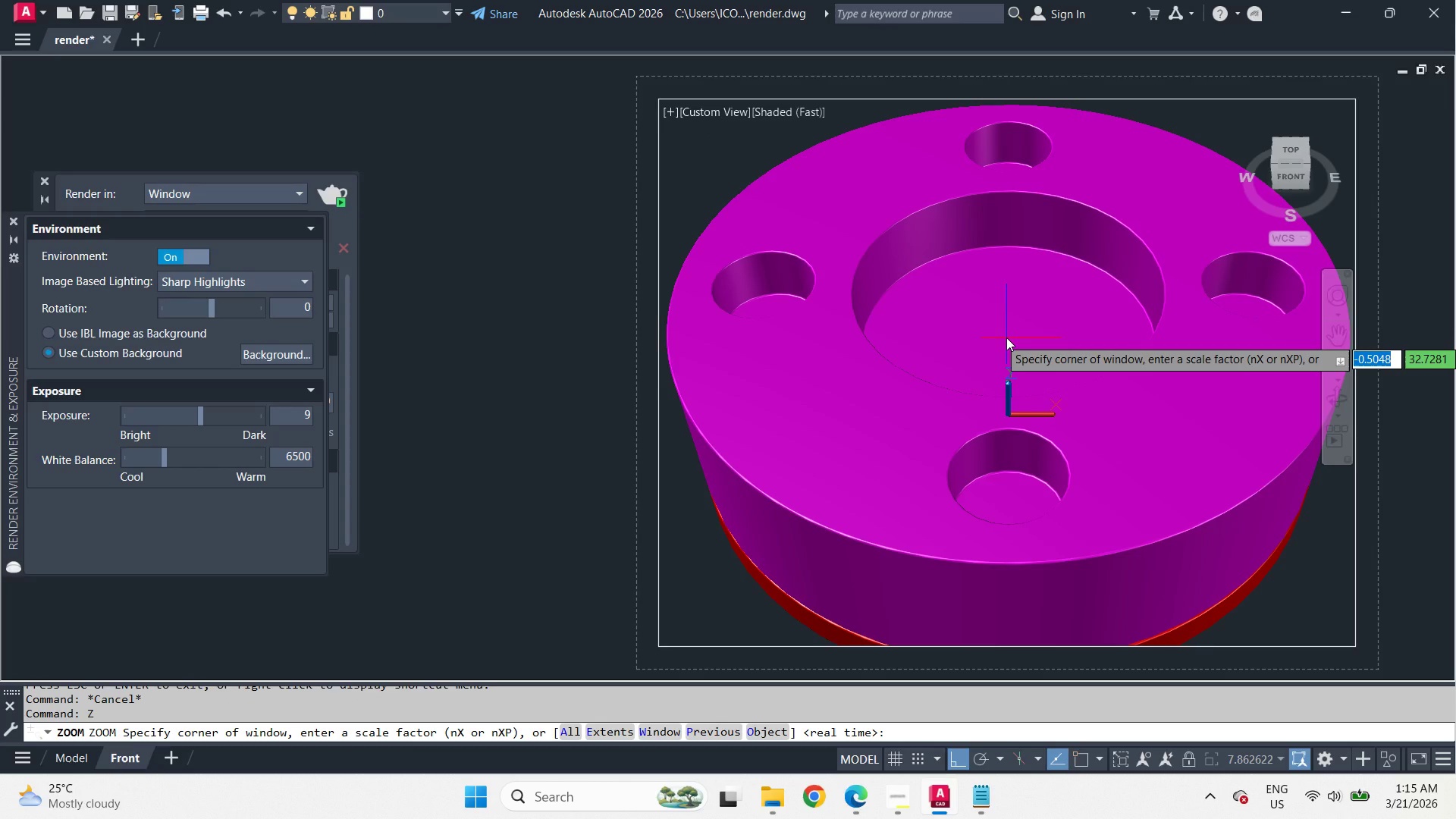 
key(Z)
 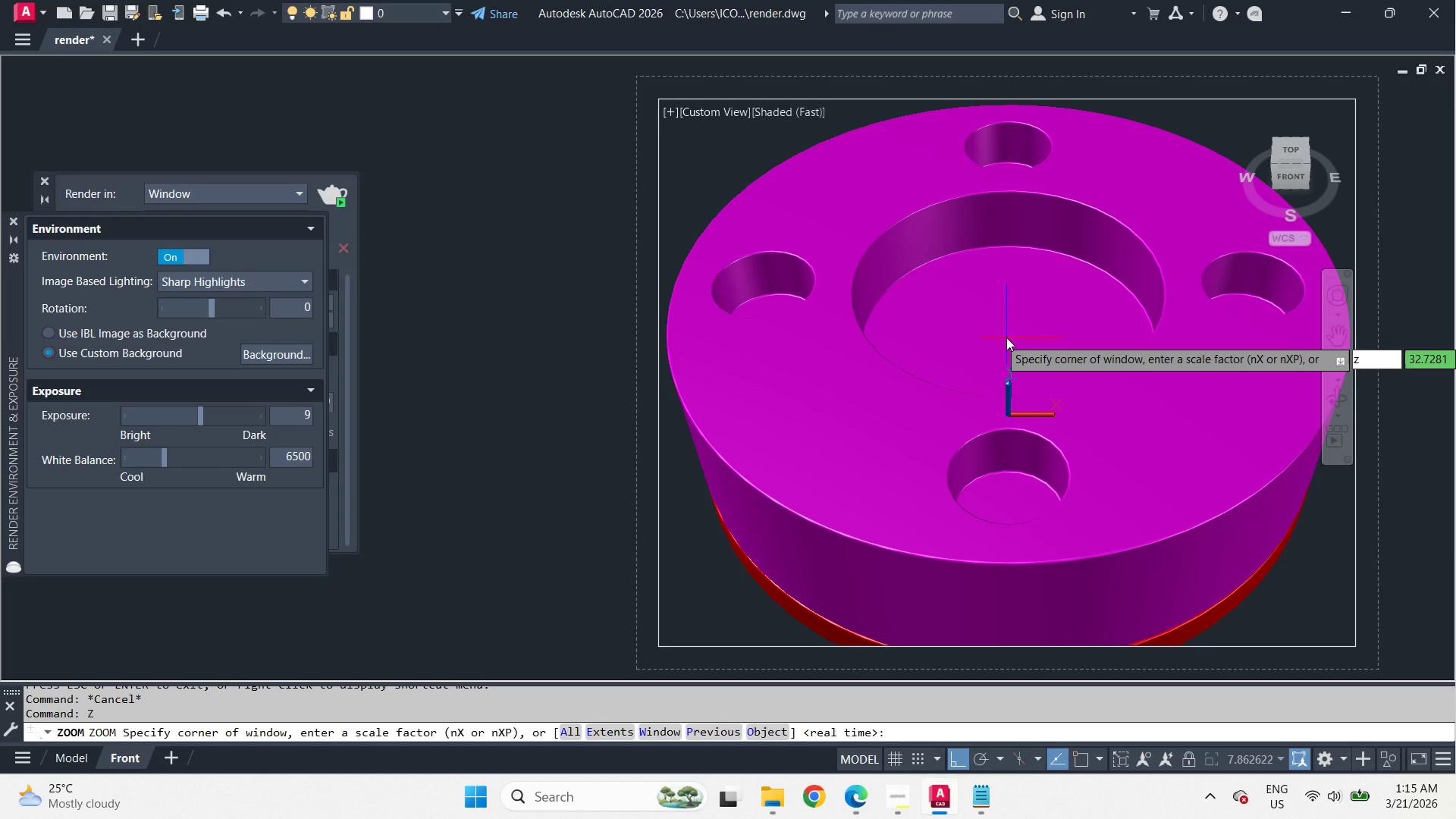 
key(Escape)
 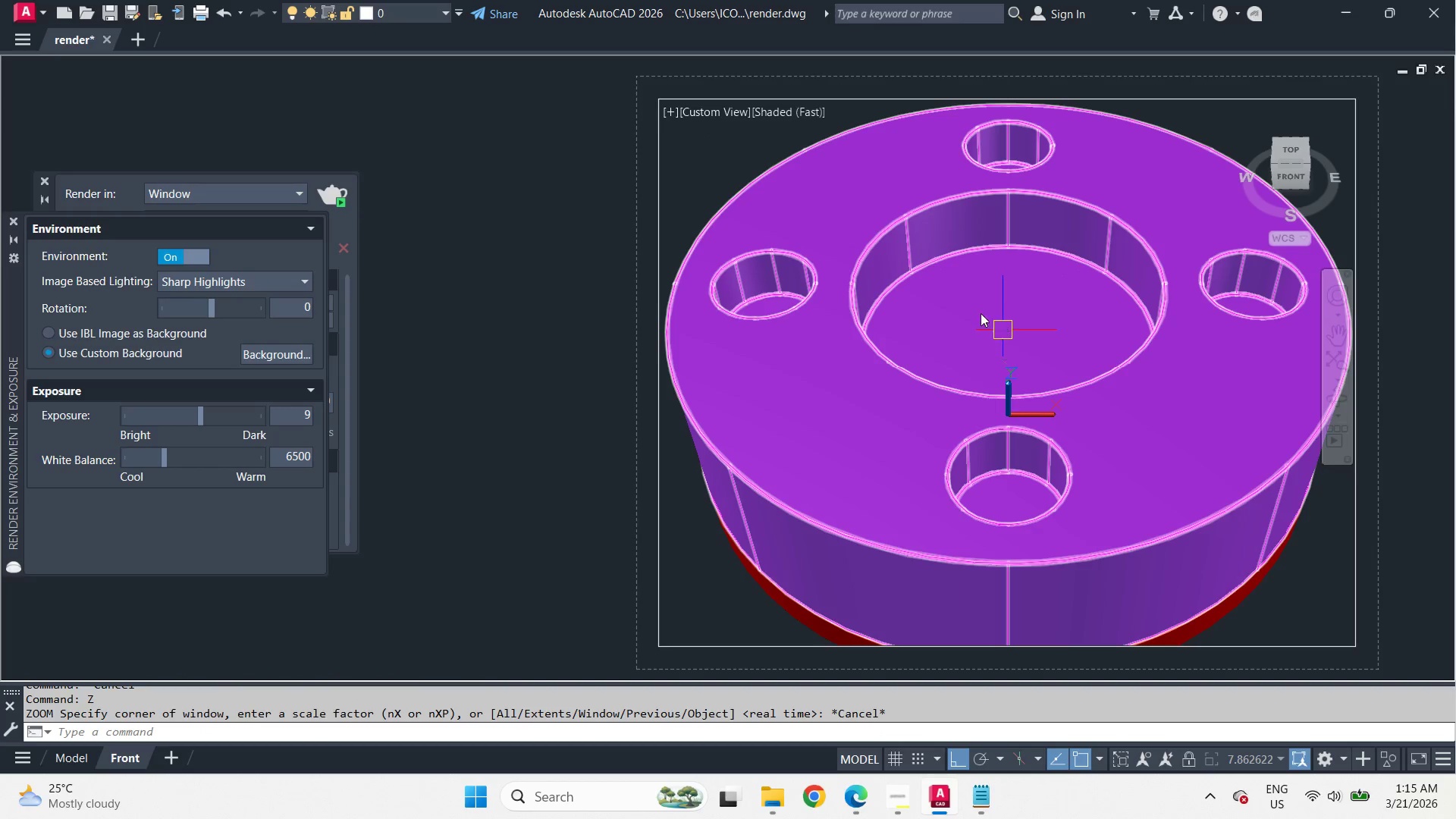 
scroll: coordinate [886, 377], scroll_direction: down, amount: 2.0
 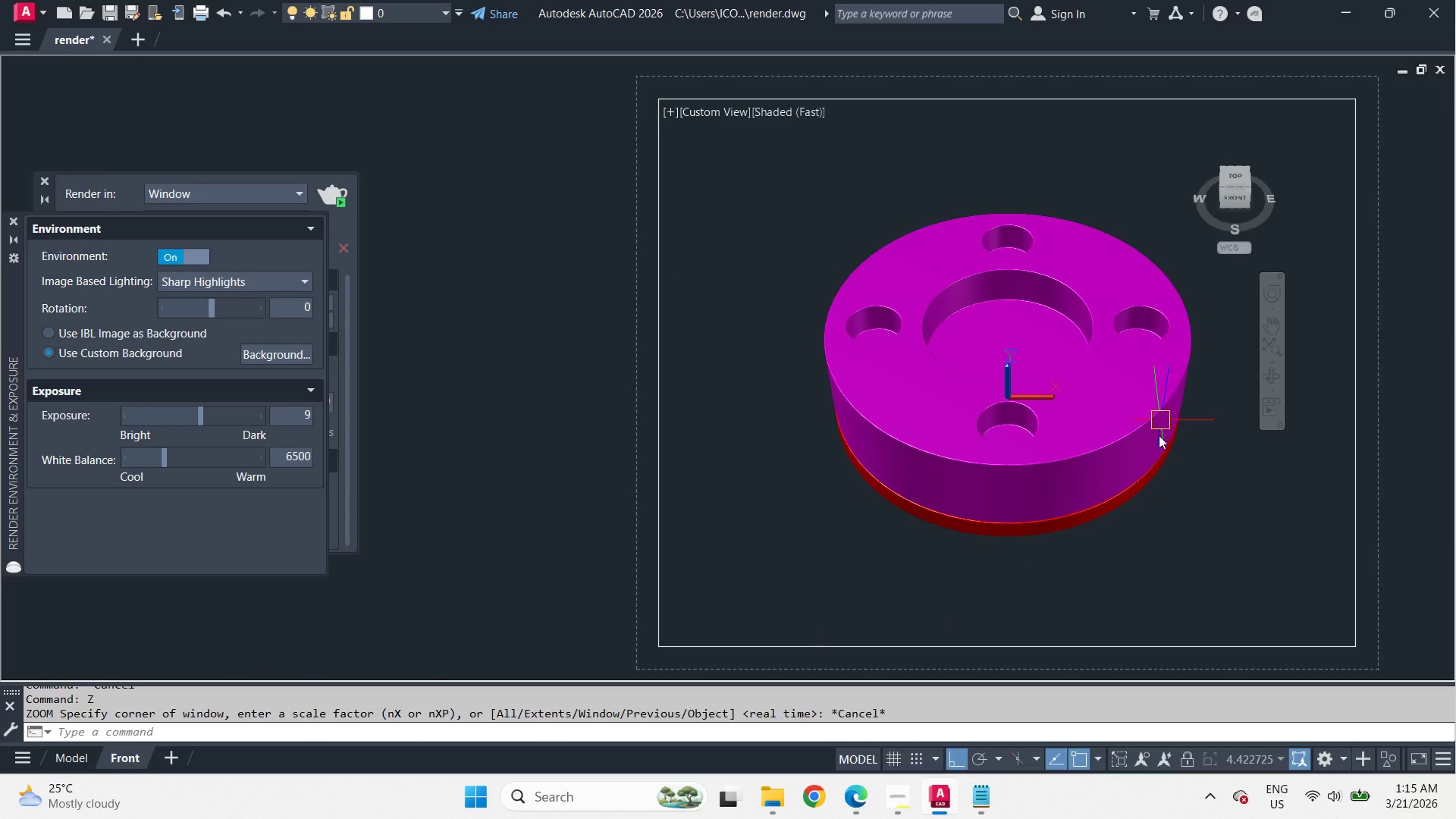 
key(Z)
 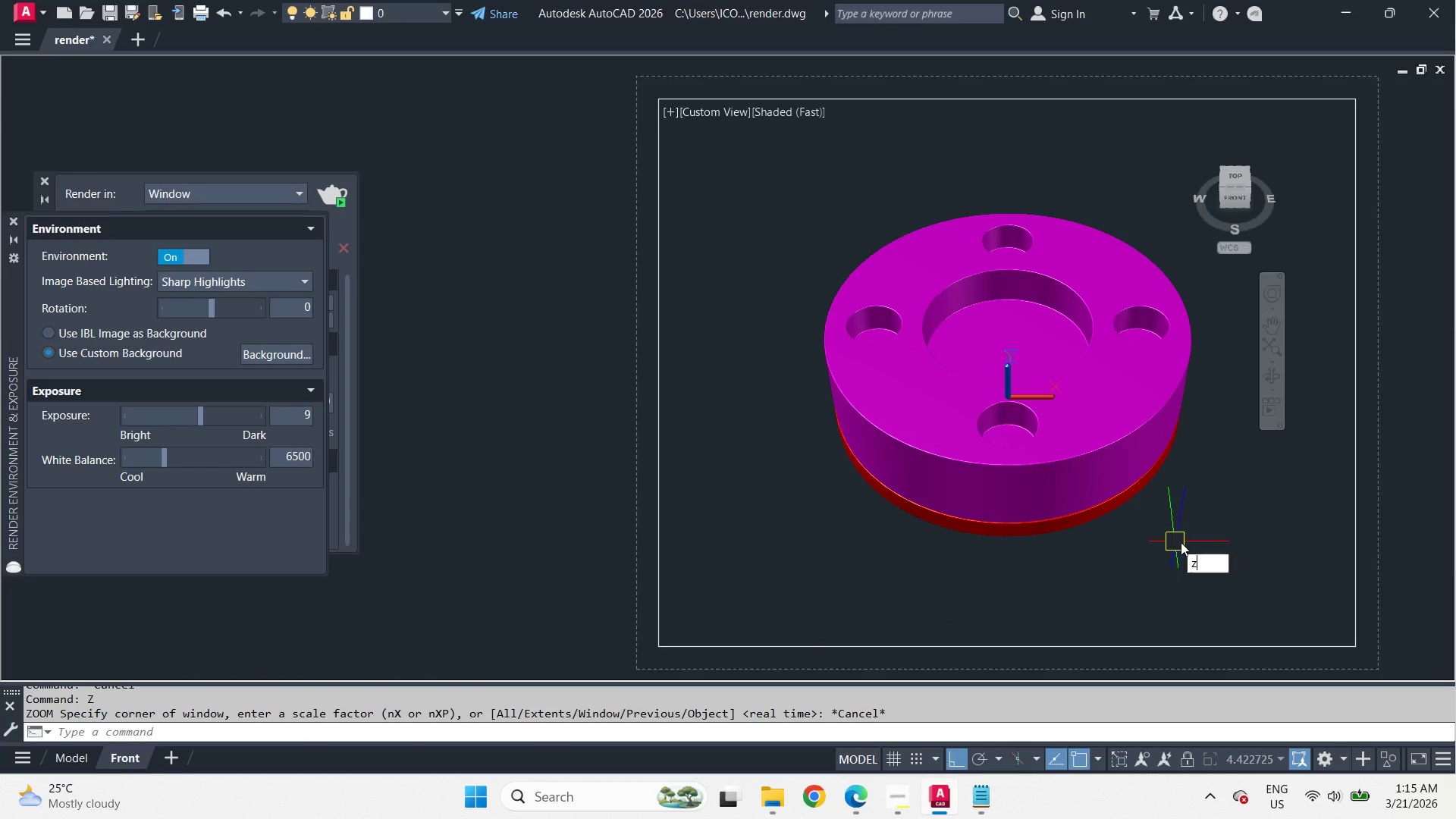 
key(Space)
 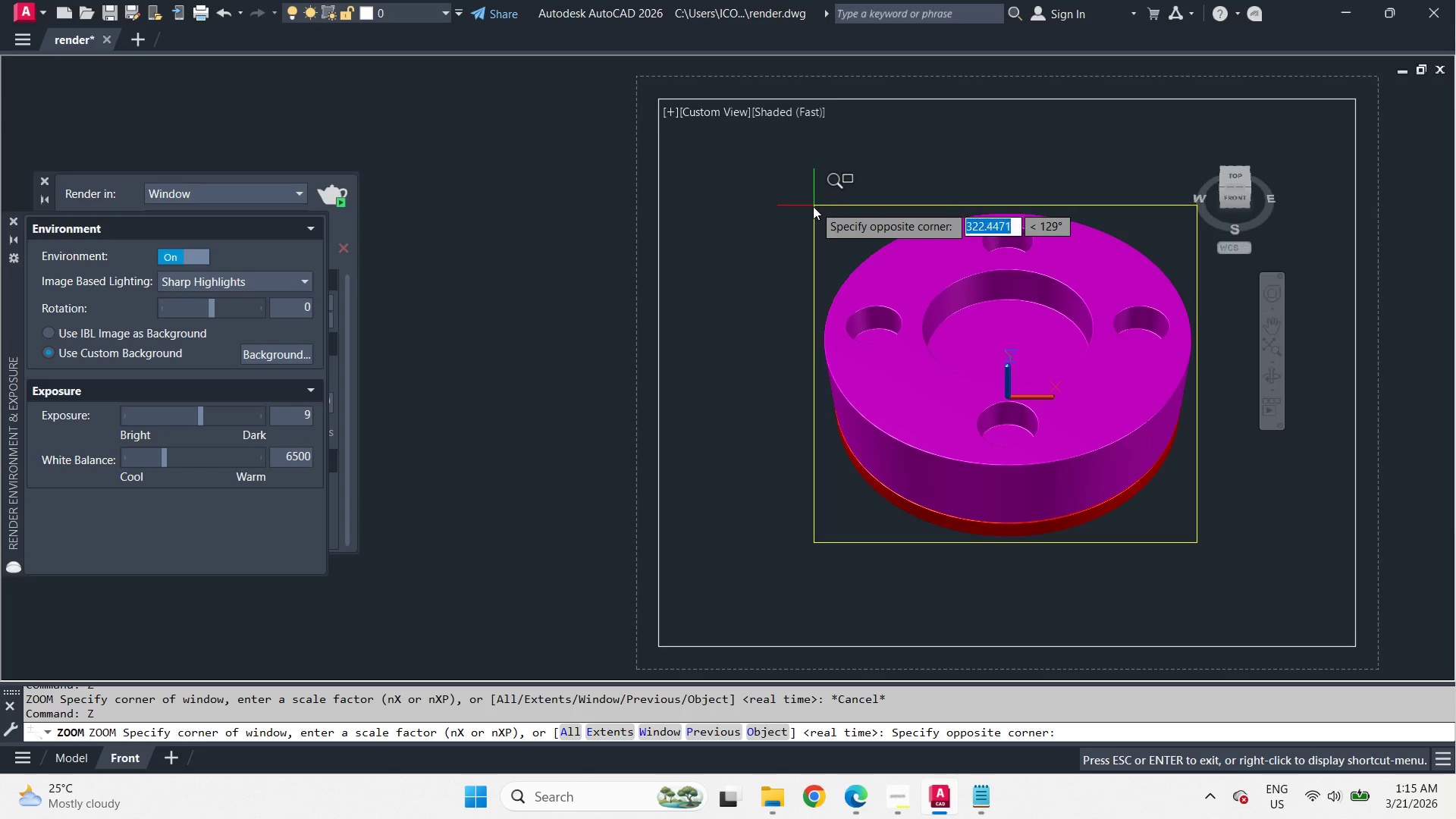 
wait(12.01)
 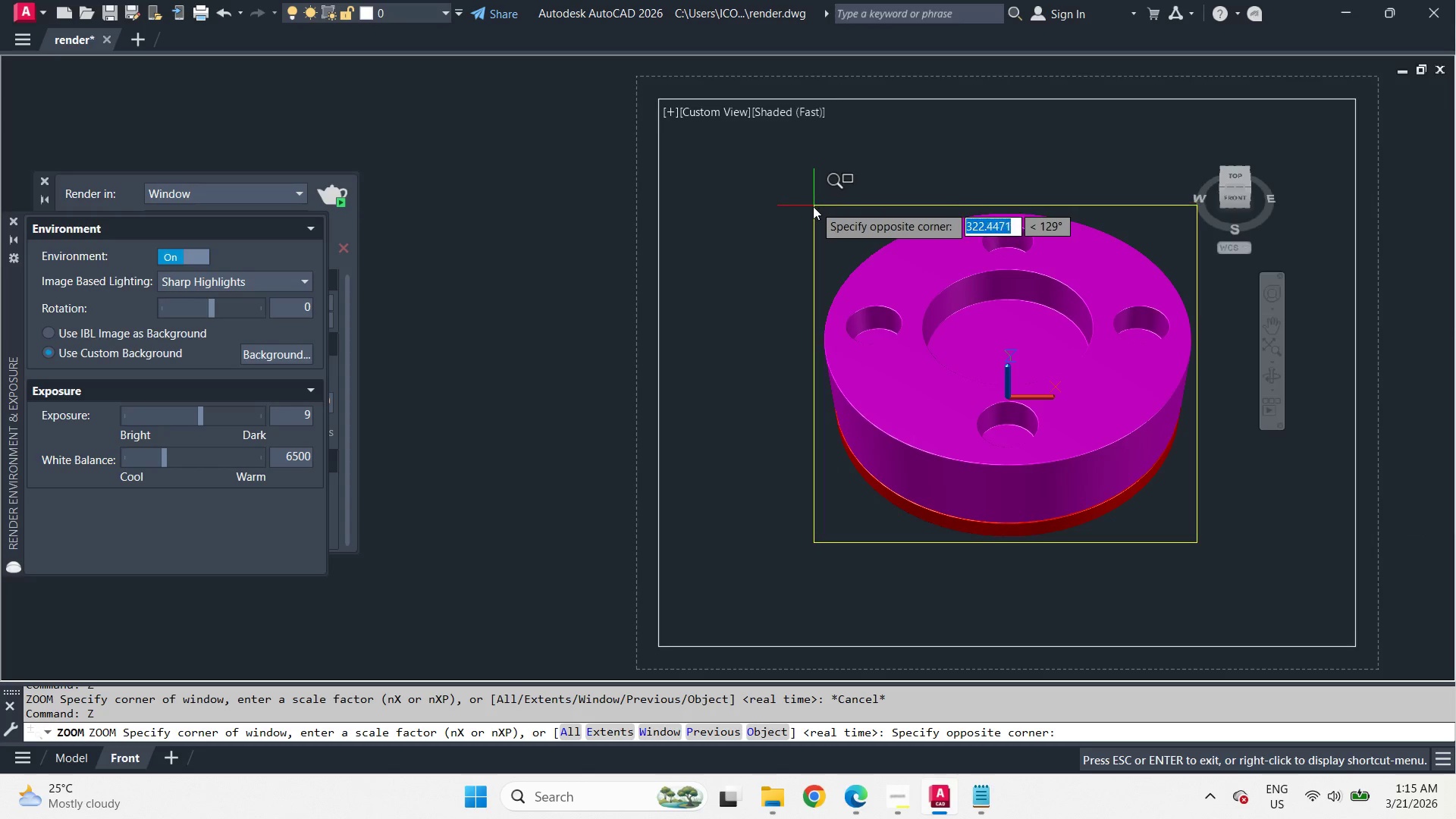 
left_click([816, 206])
 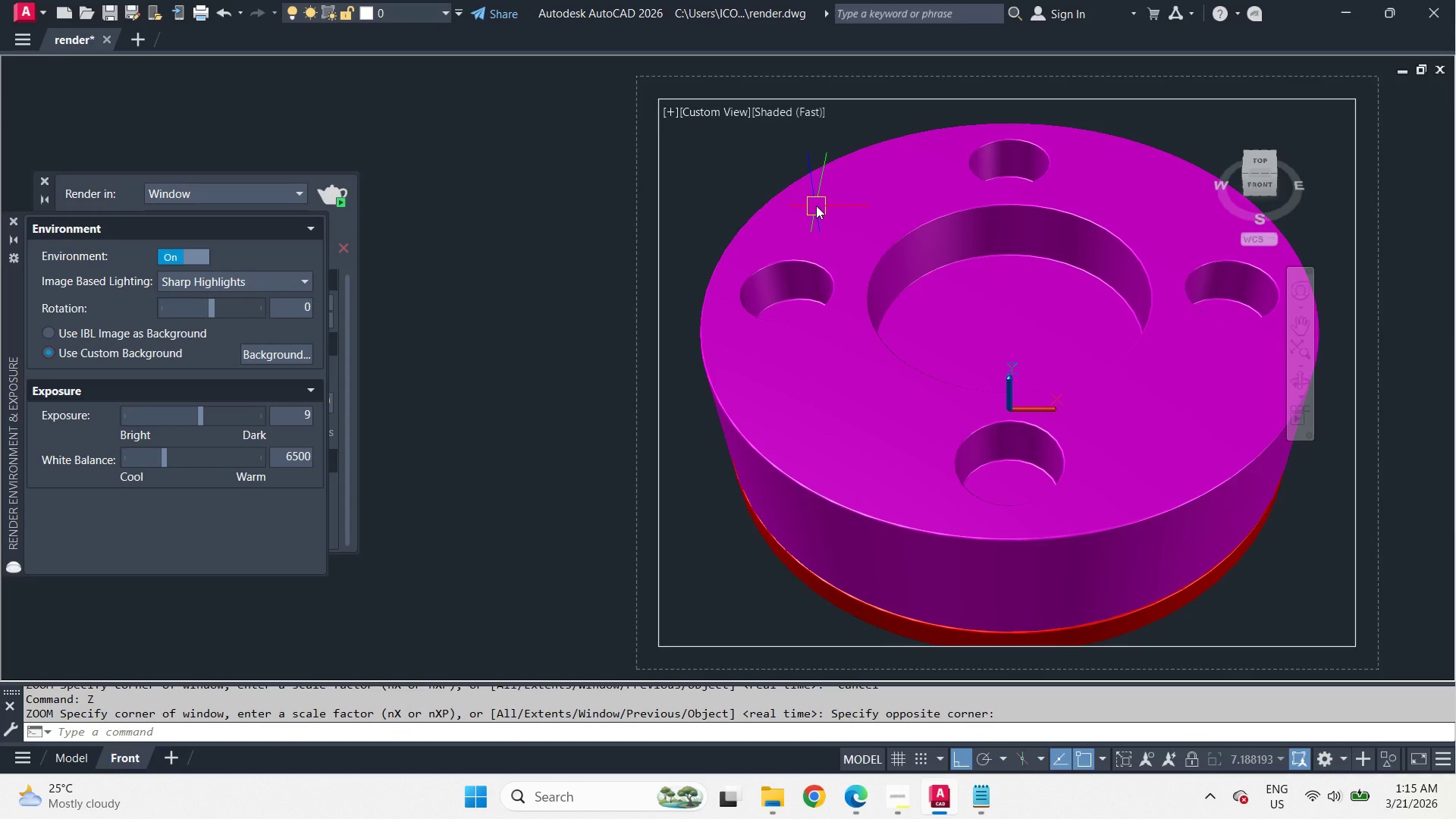 
type(rr )
 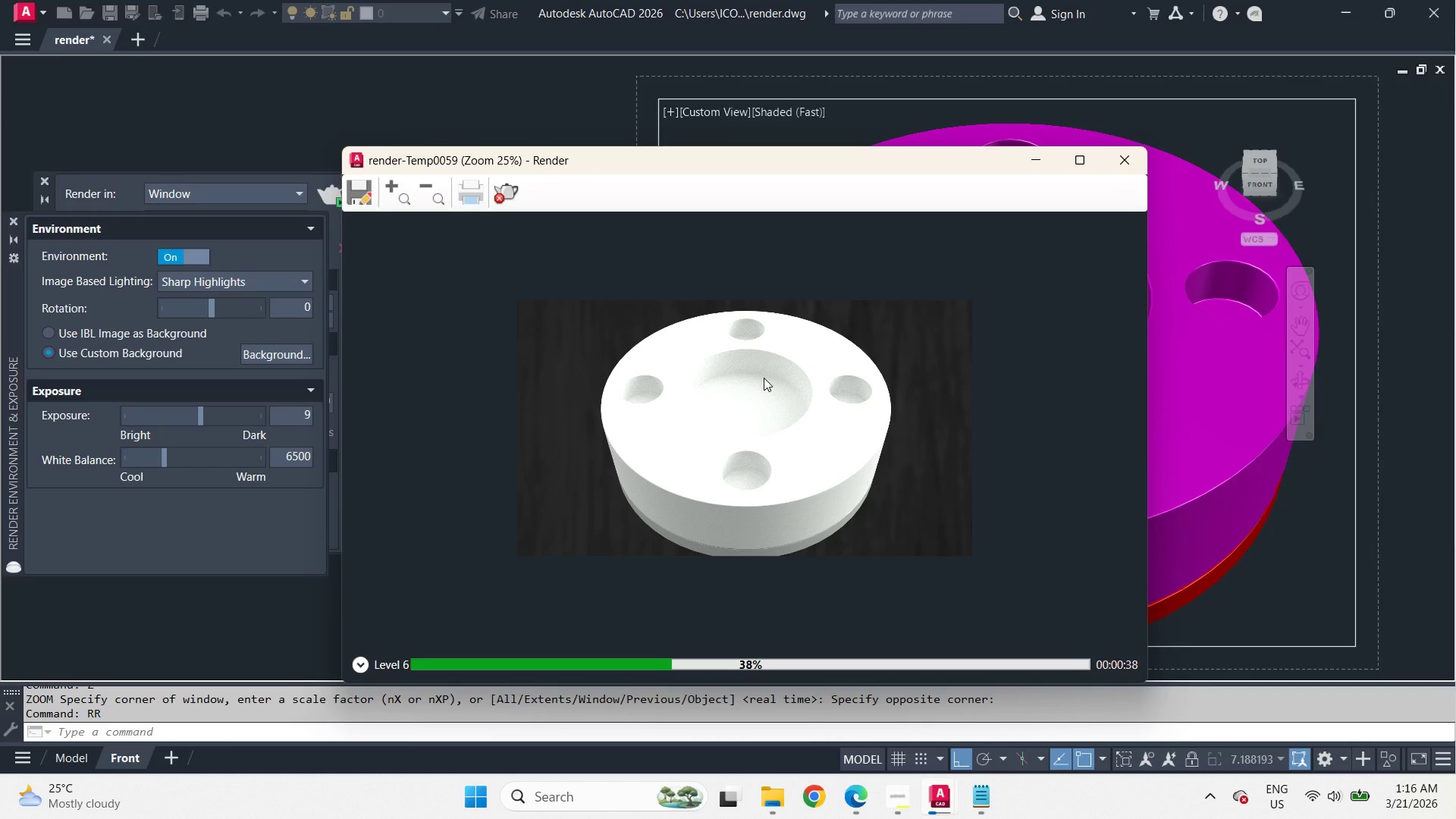 
wait(44.44)
 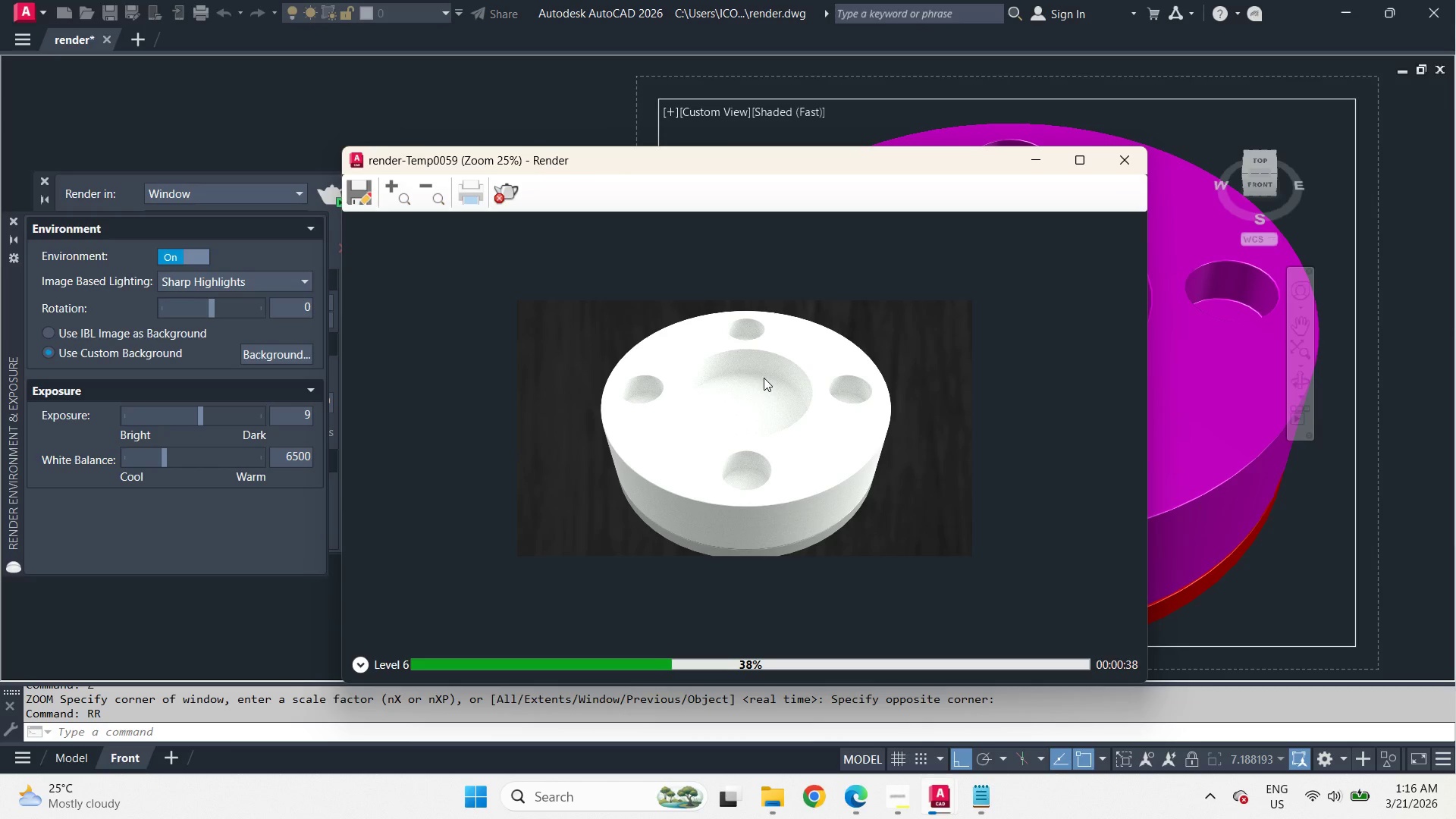 
left_click([504, 198])
 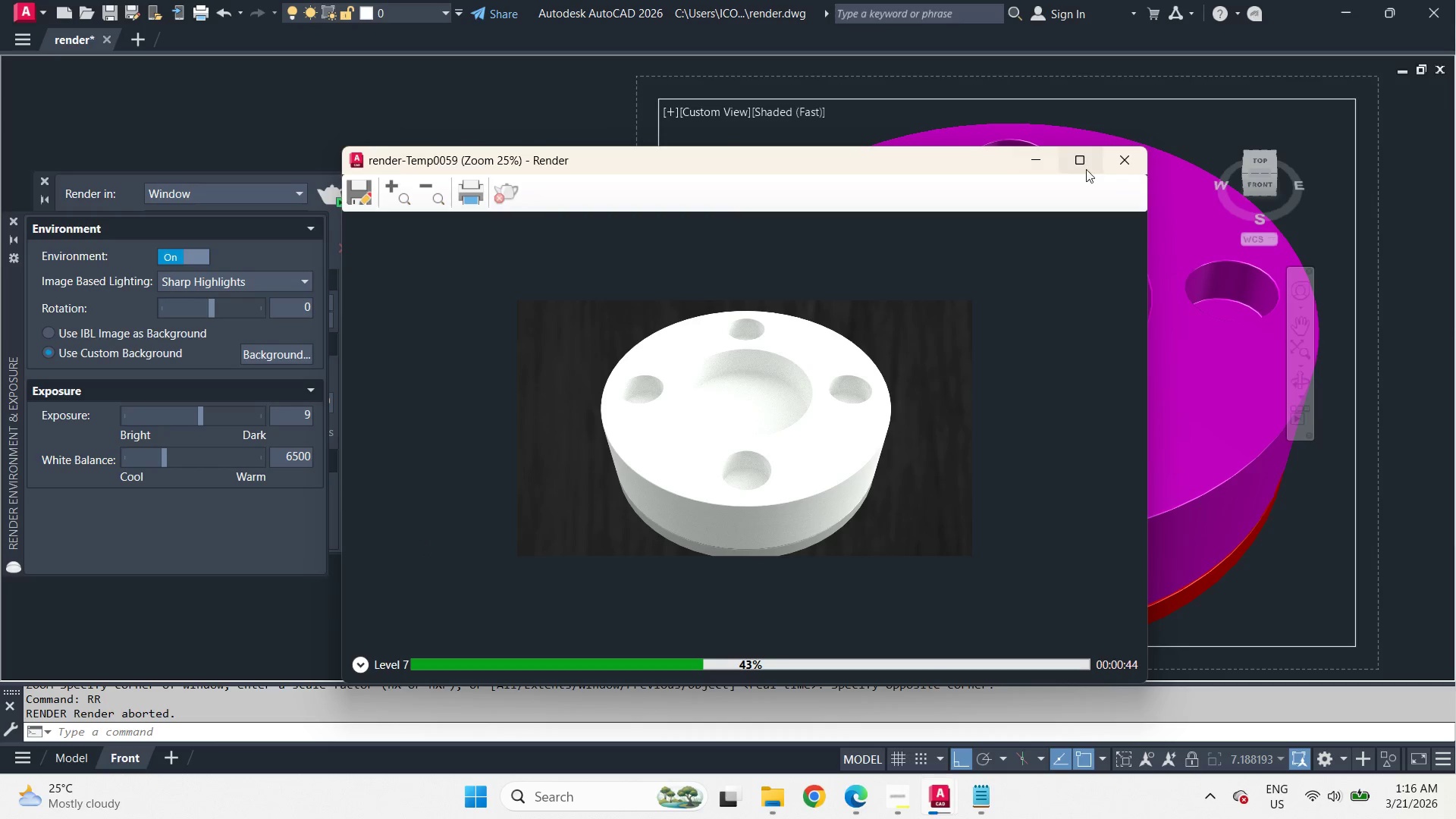 
left_click([1138, 162])
 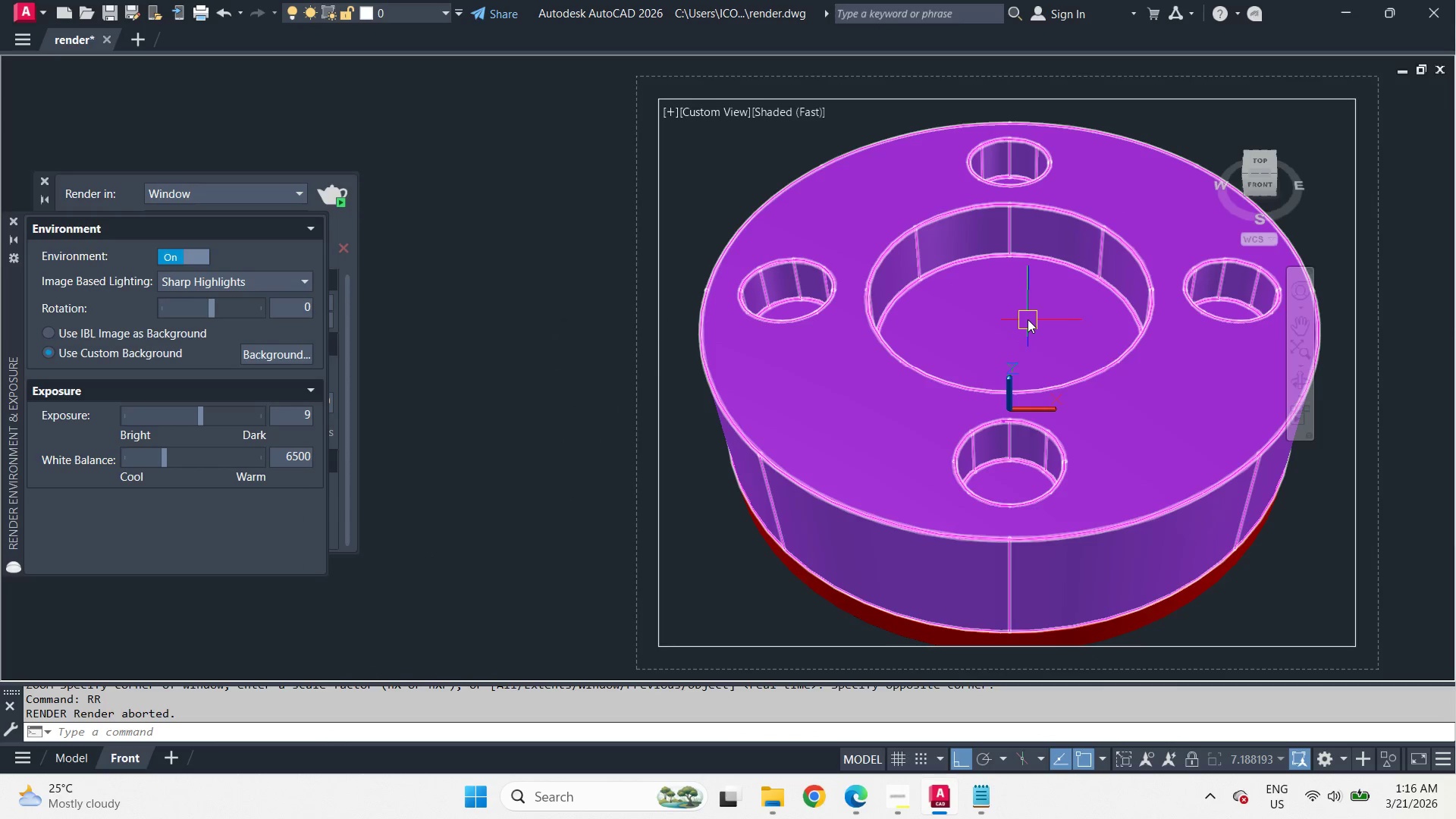 
key(Z)
 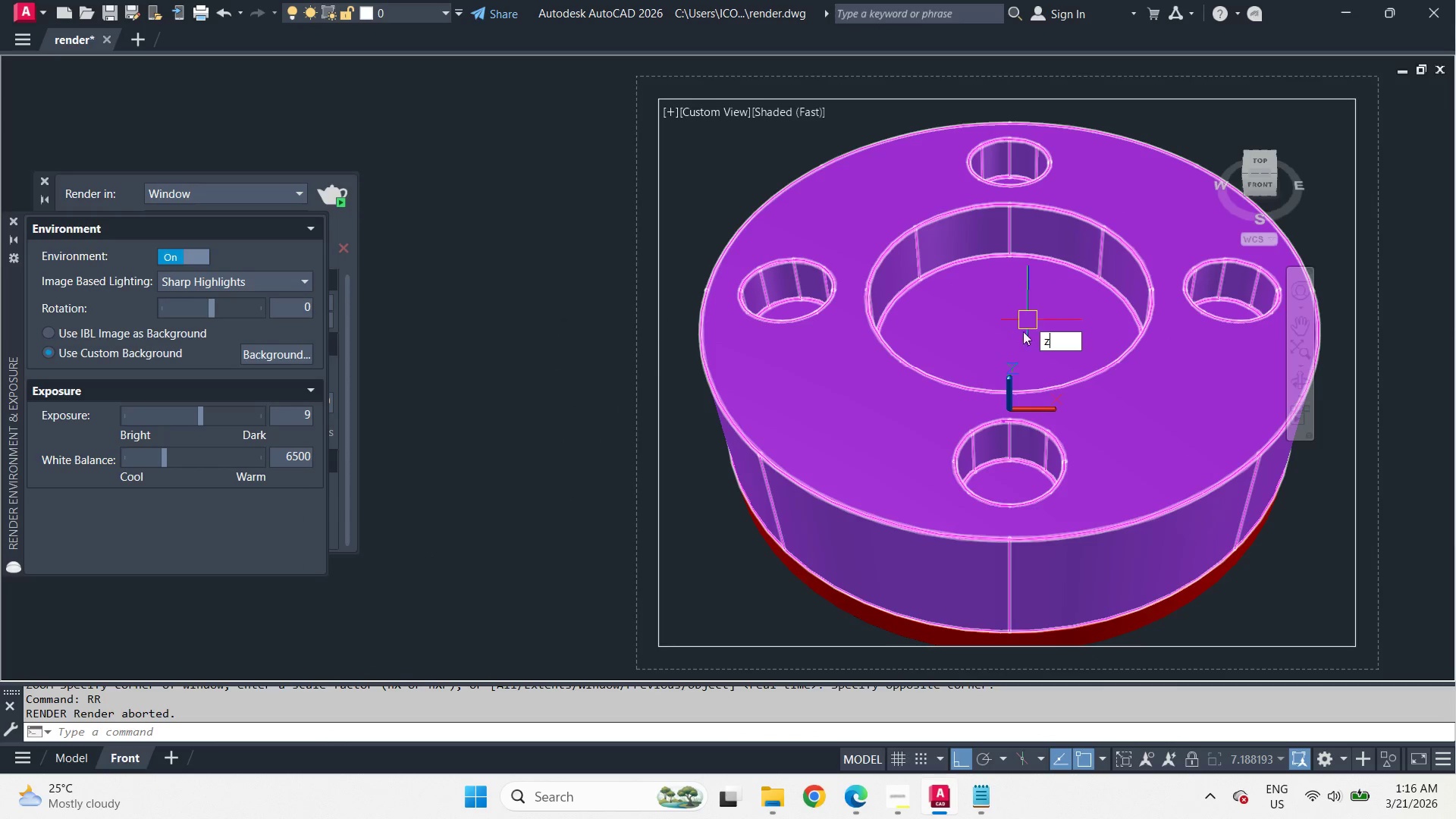 
key(Space)
 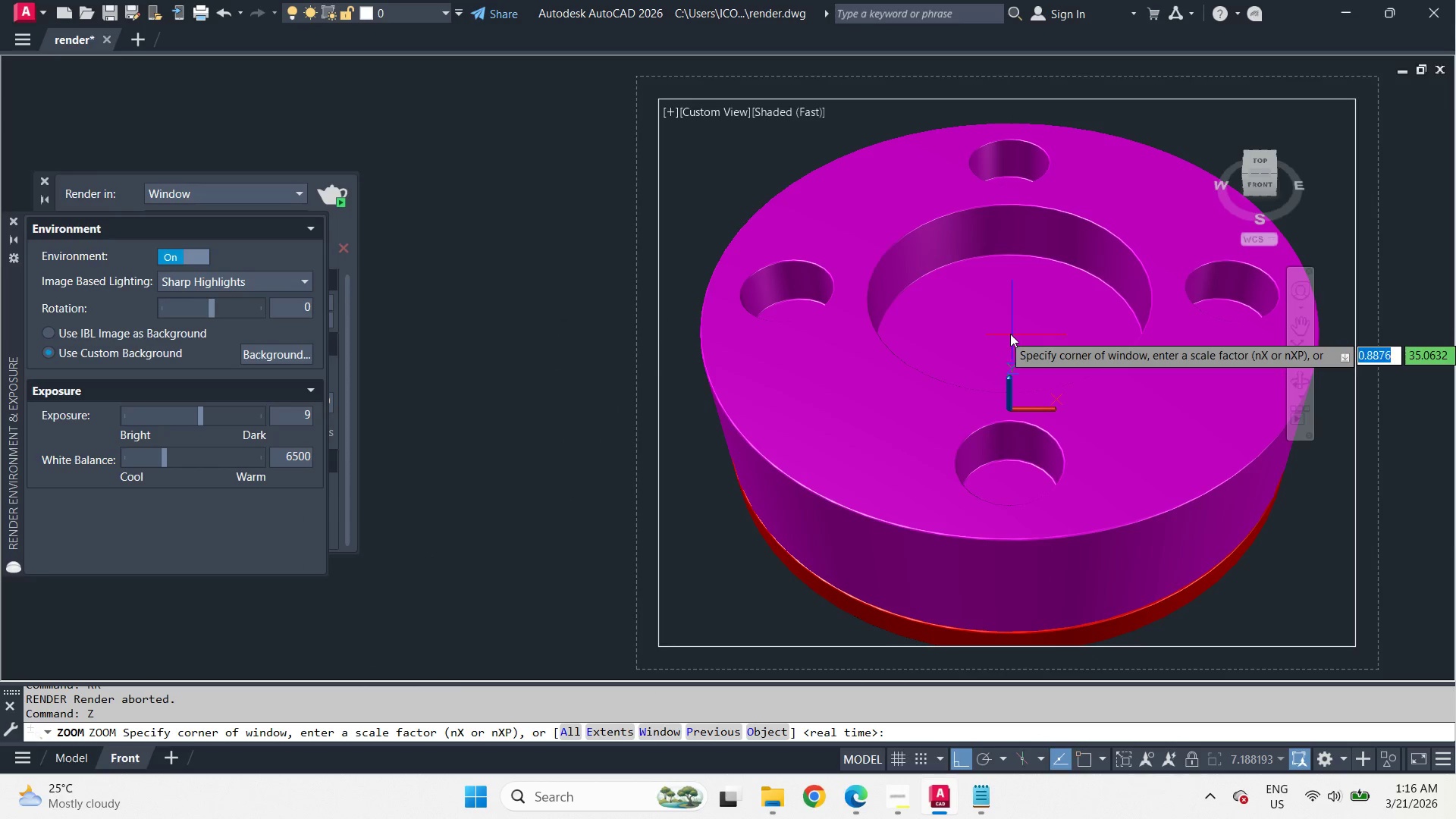 
key(Space)
 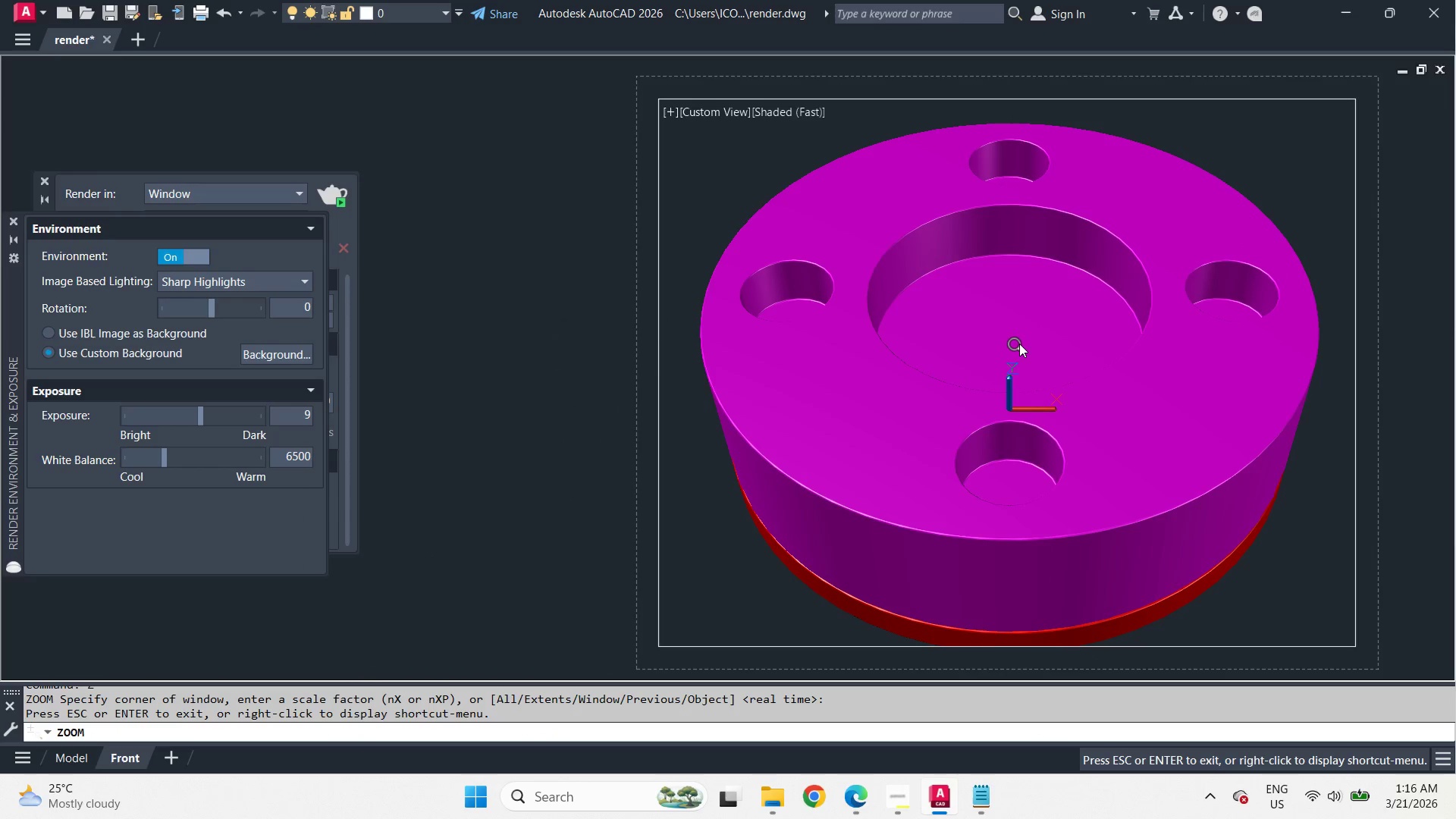 
left_click_drag(start_coordinate=[1019, 344], to_coordinate=[1019, 351])
 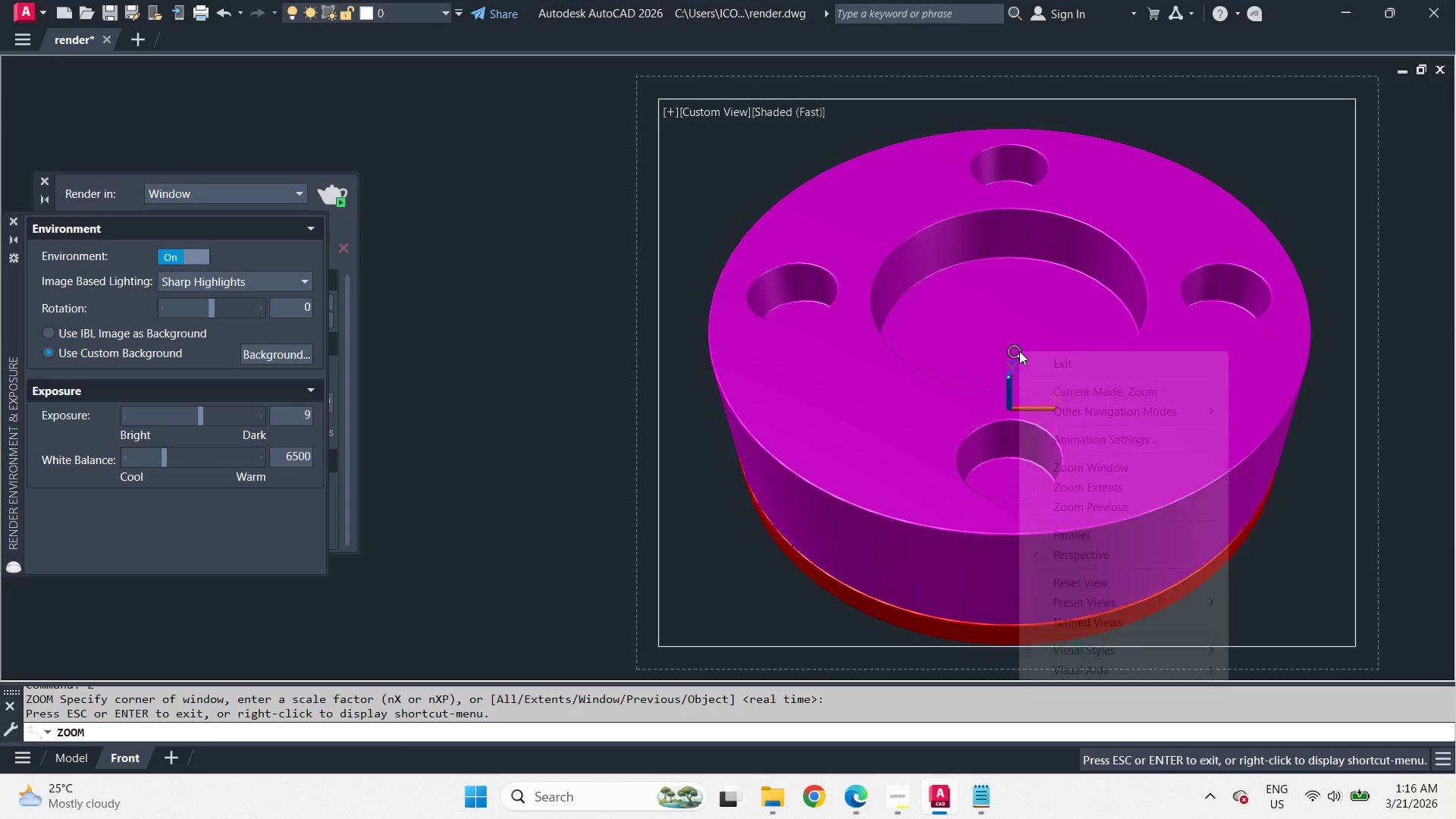 
right_click([1019, 351])
 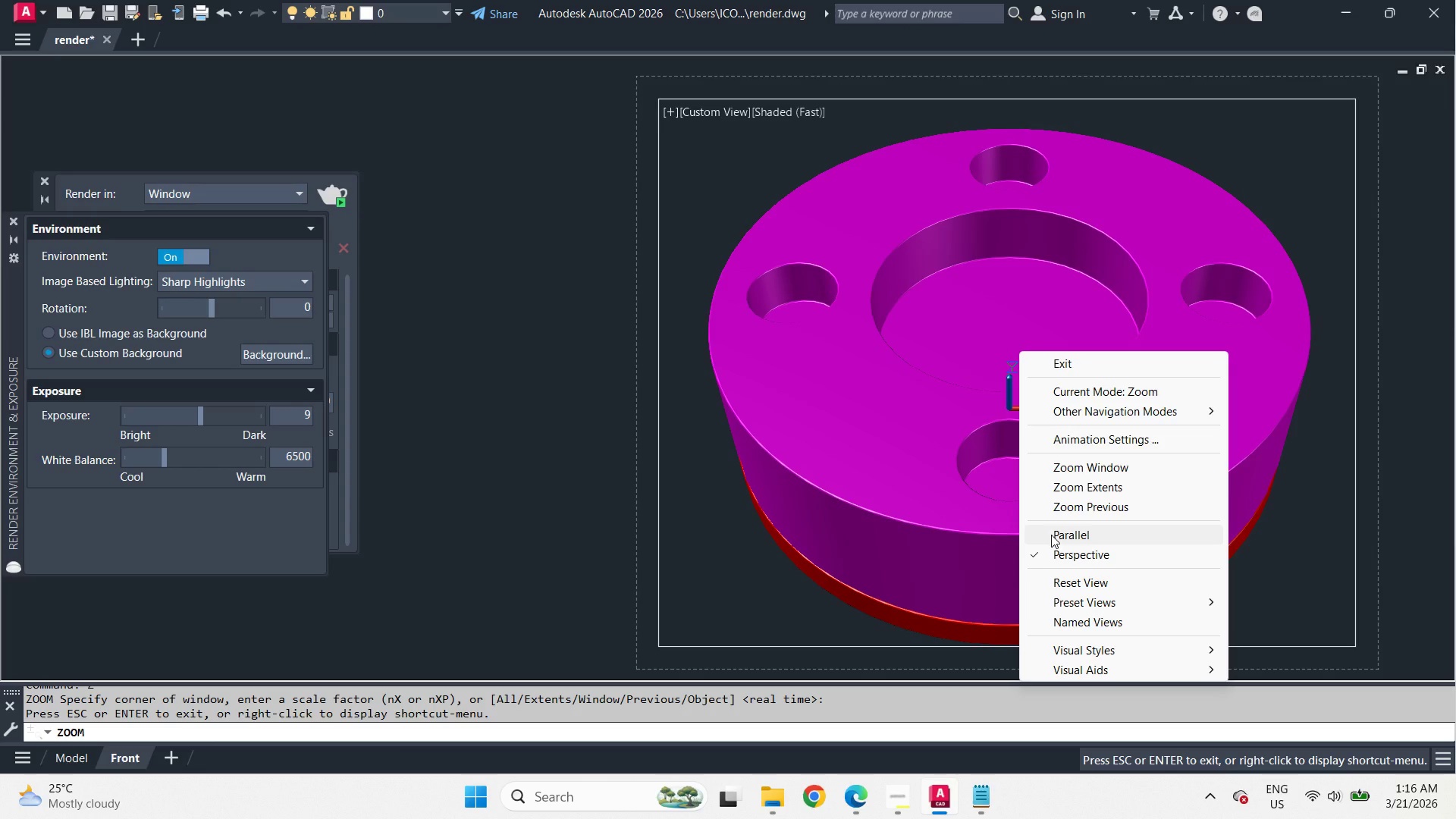 
key(Escape)
 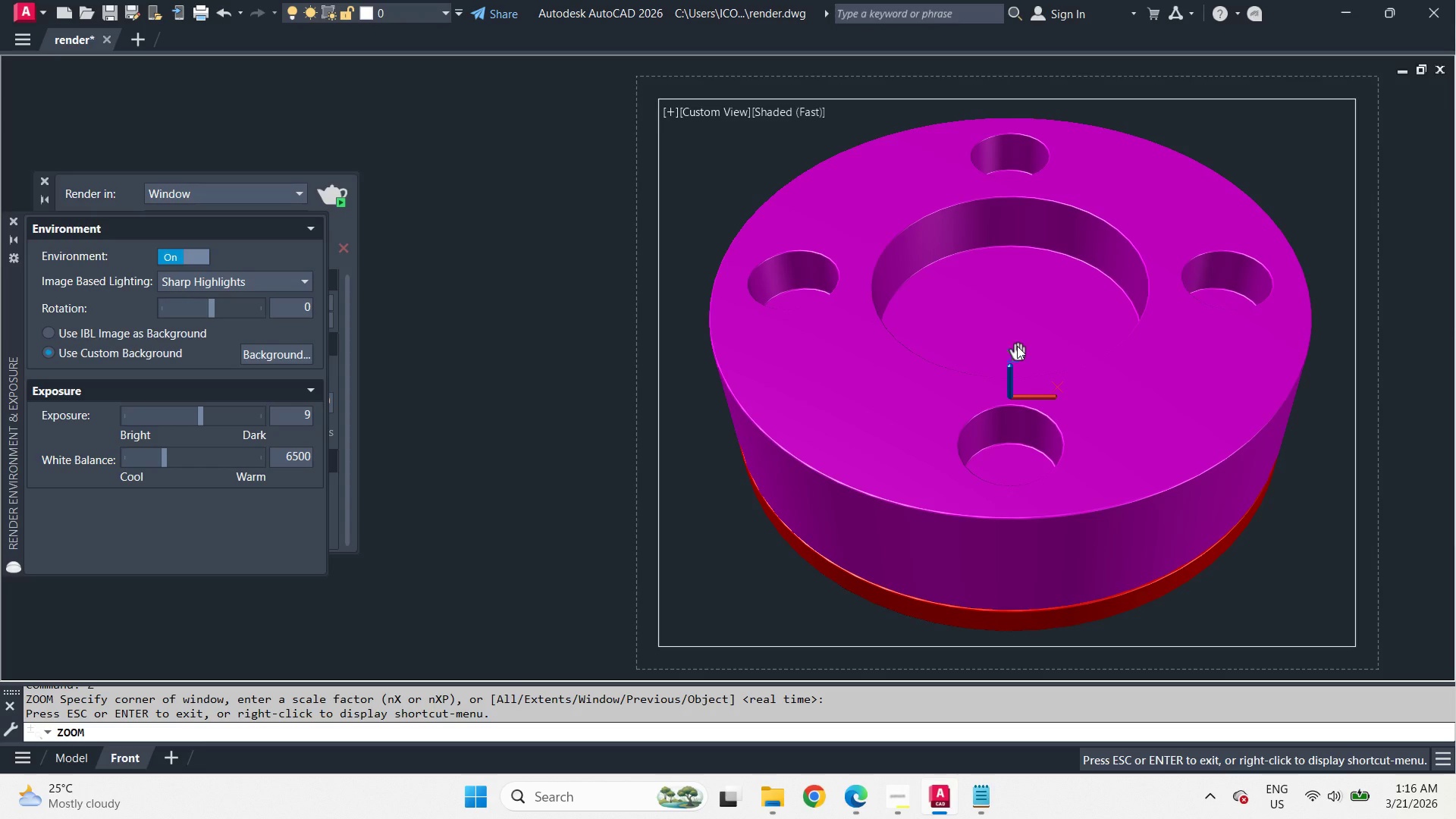 
wait(10.23)
 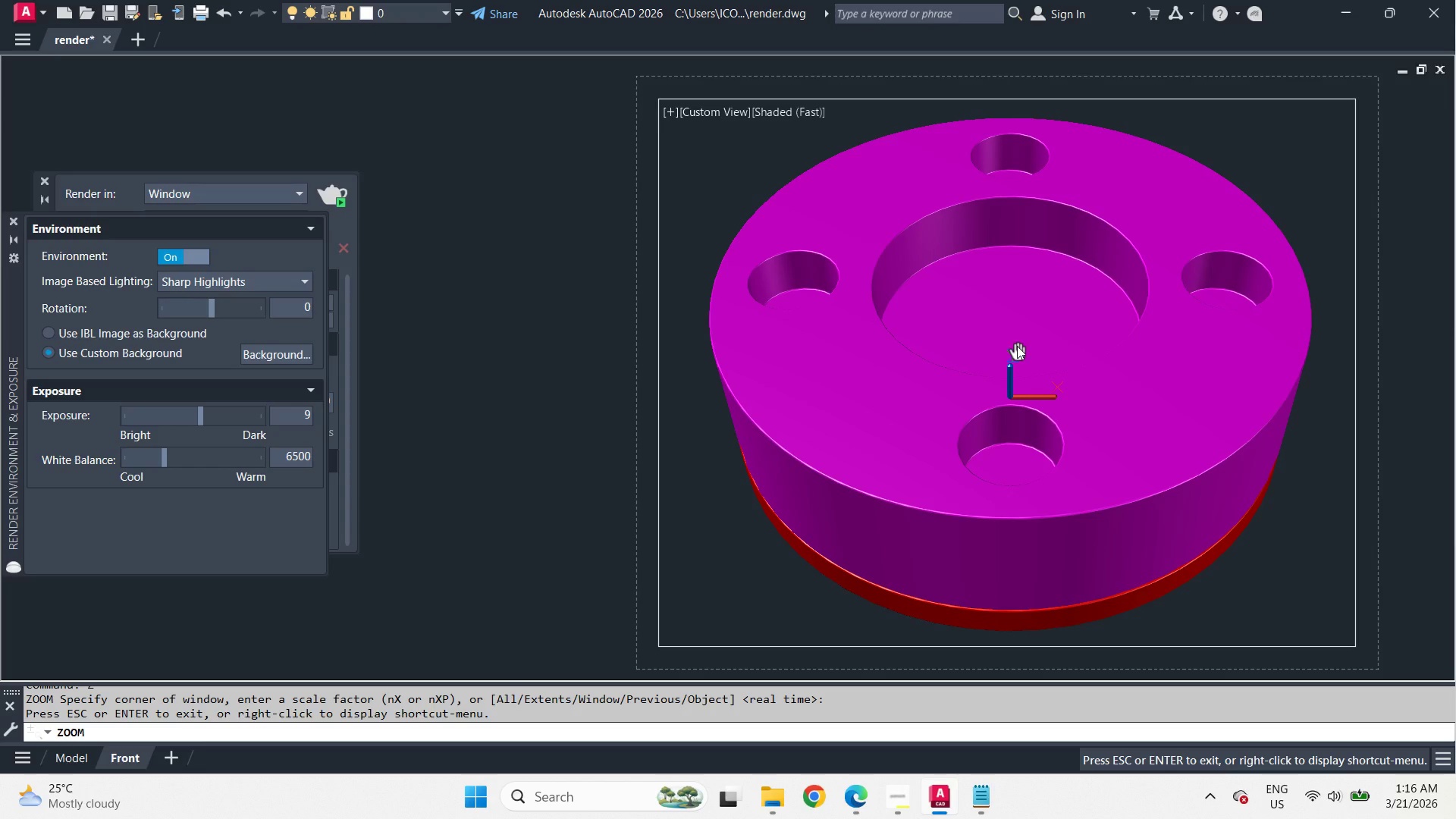 
left_click_drag(start_coordinate=[1021, 330], to_coordinate=[1027, 317])
 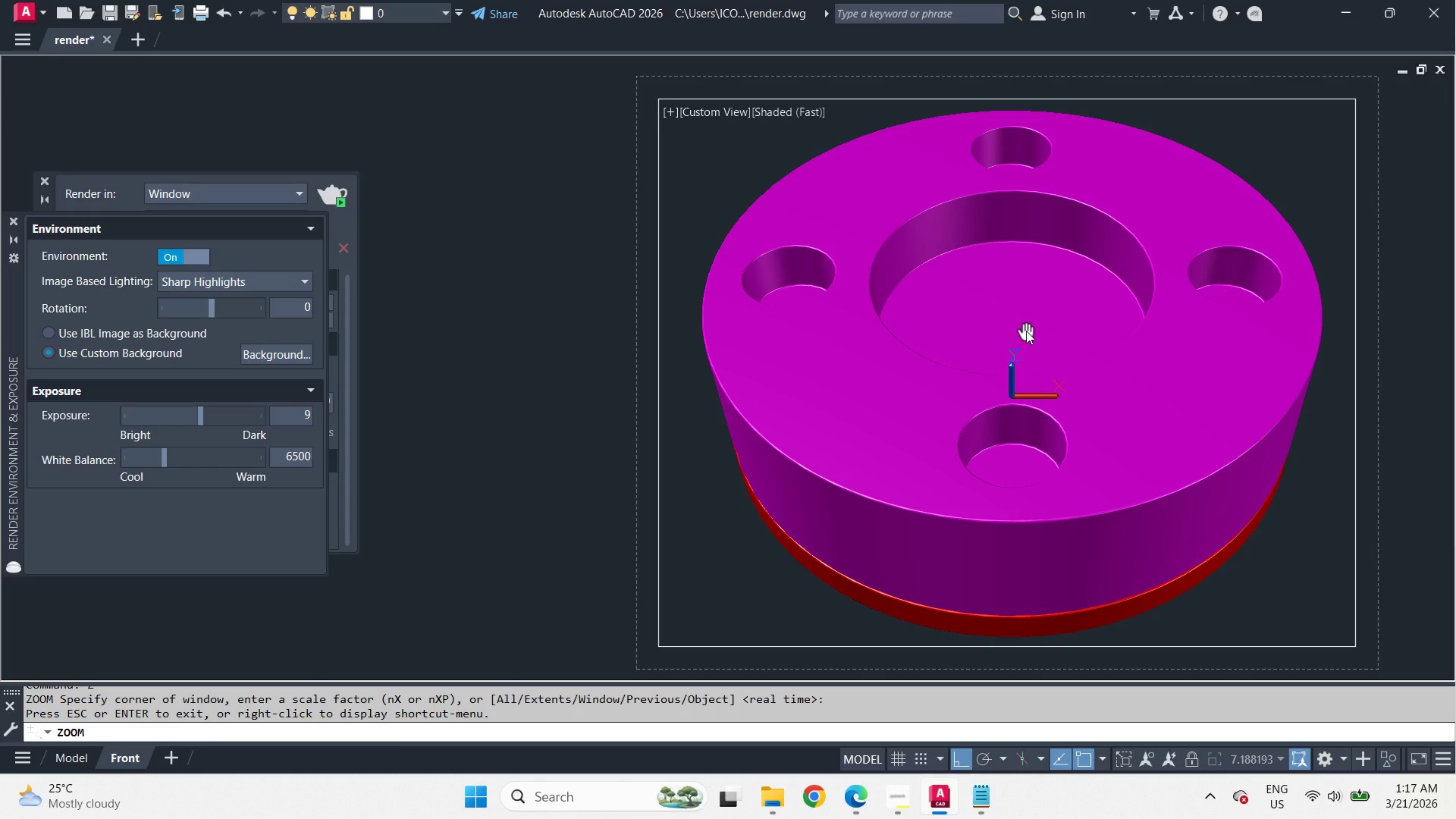 
wait(5.47)
 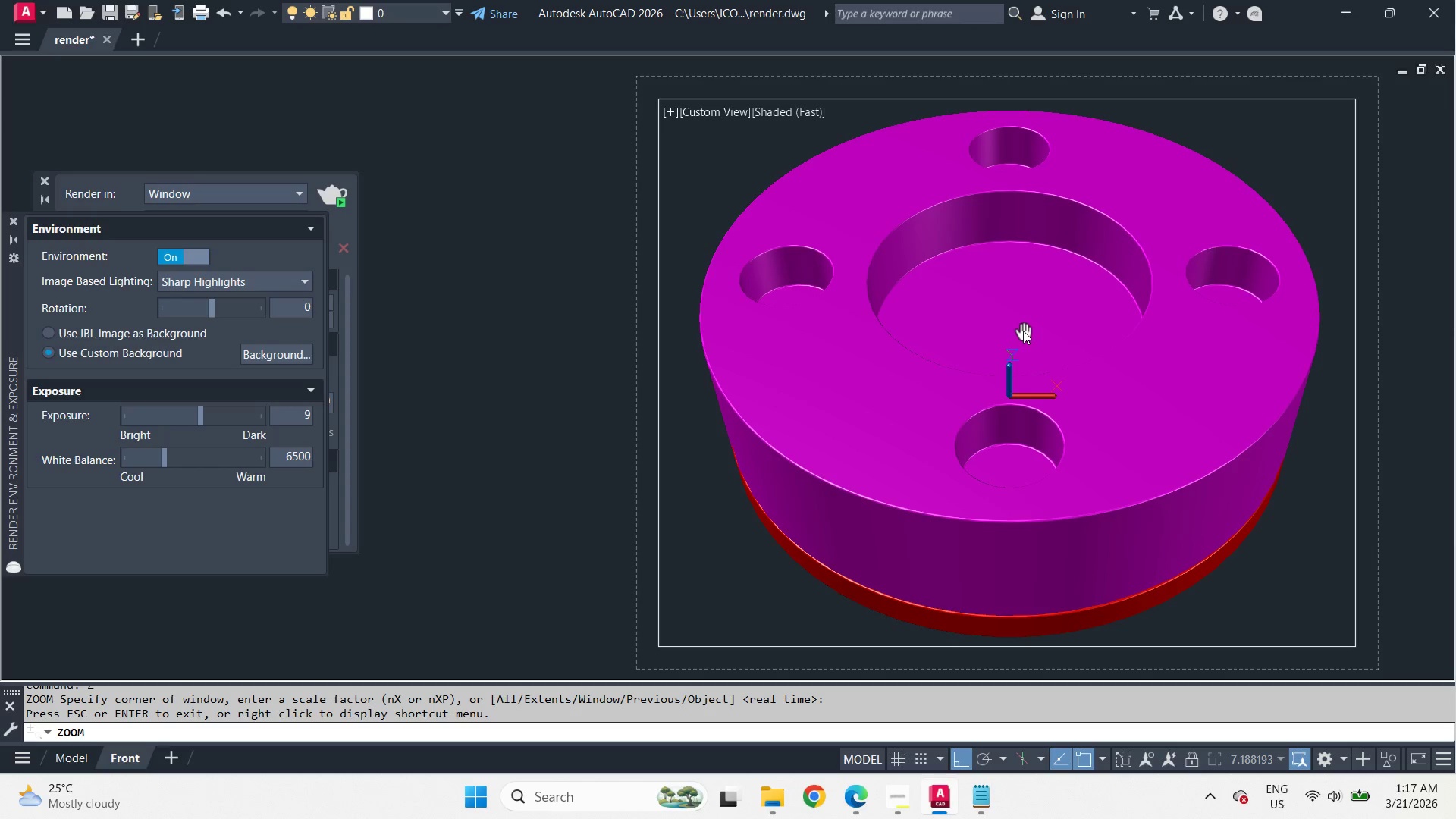 
type(rr)
key(Escape)
type(rr )
 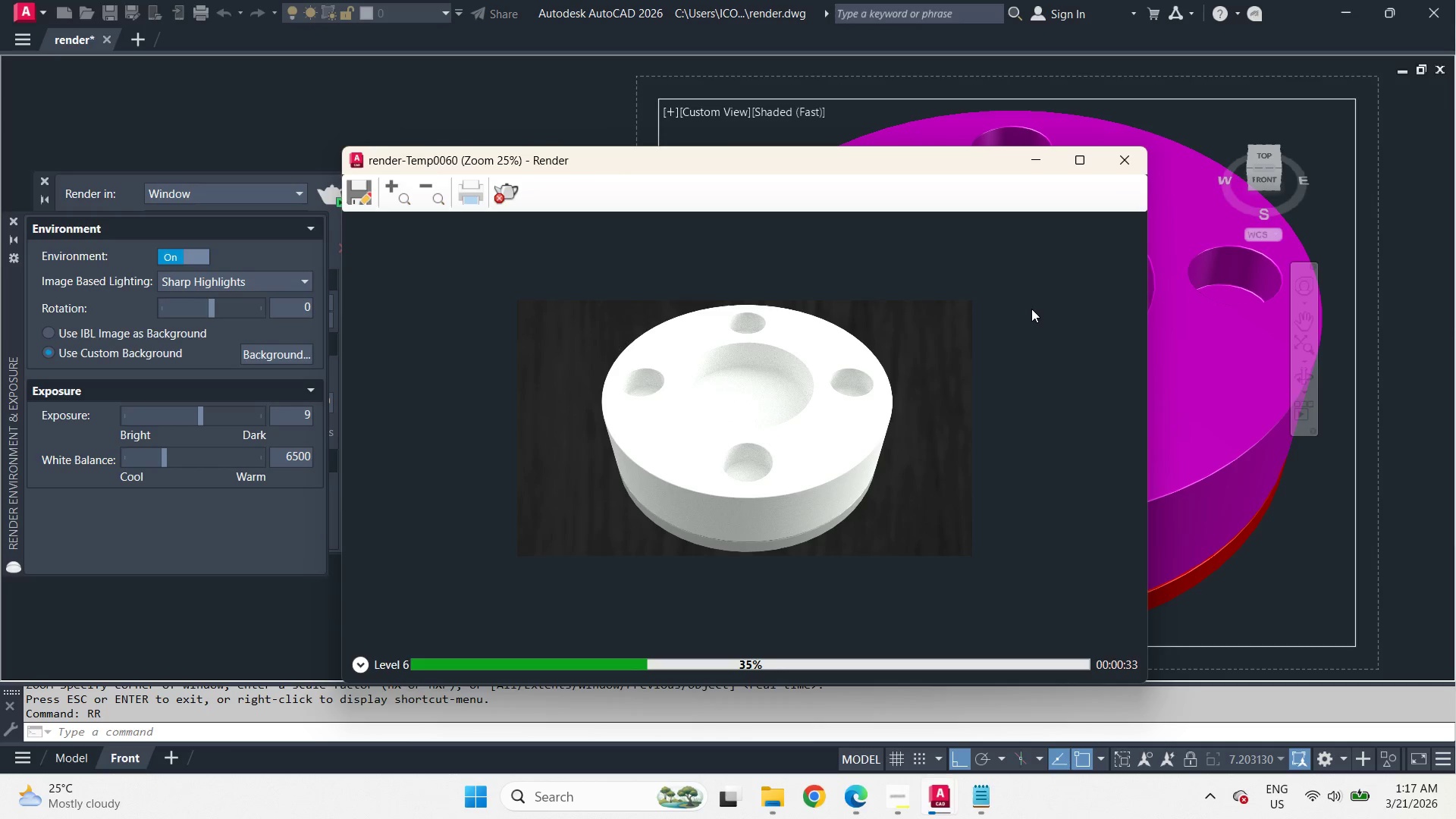 
wait(38.31)
 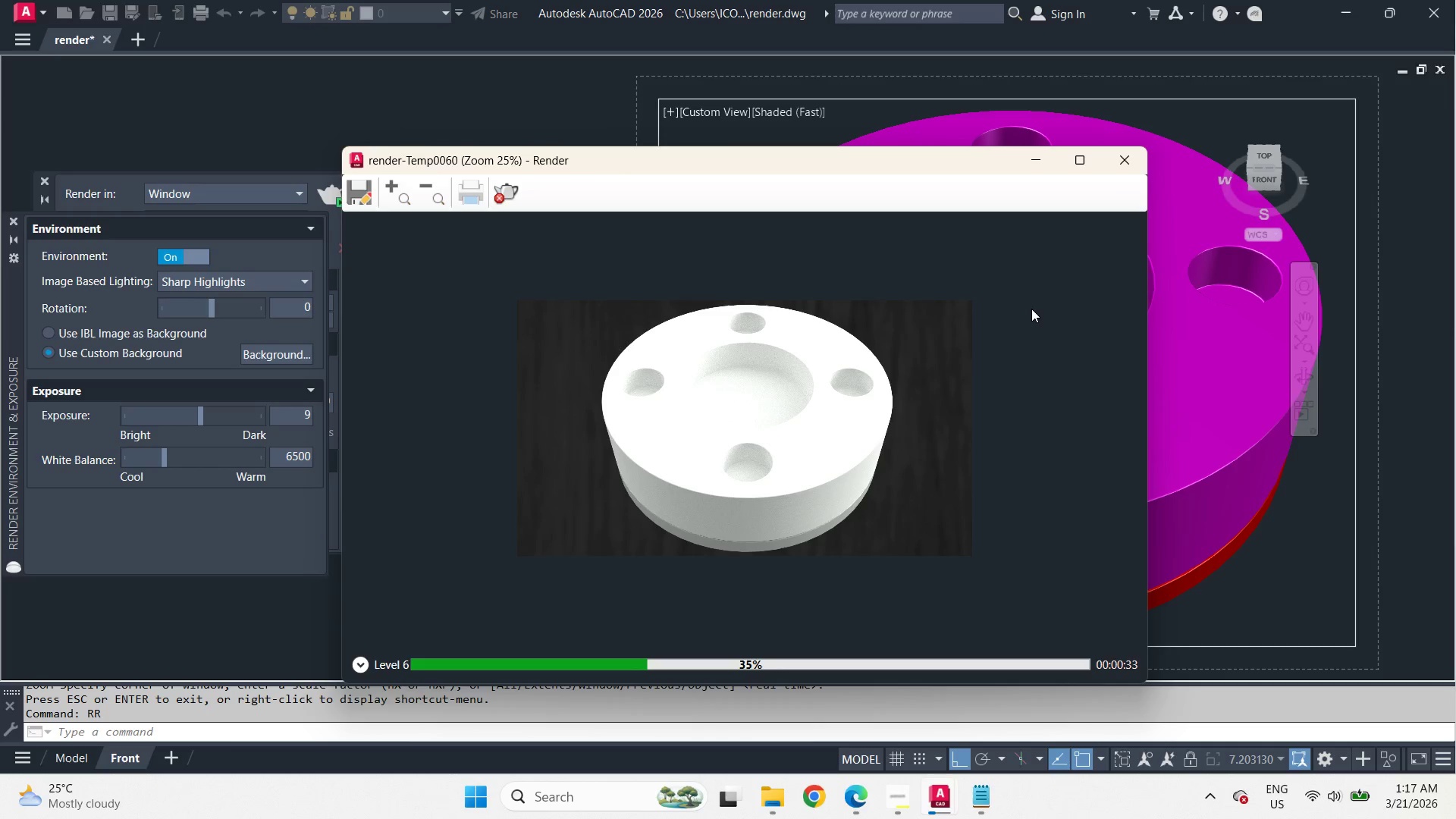 
left_click([518, 199])
 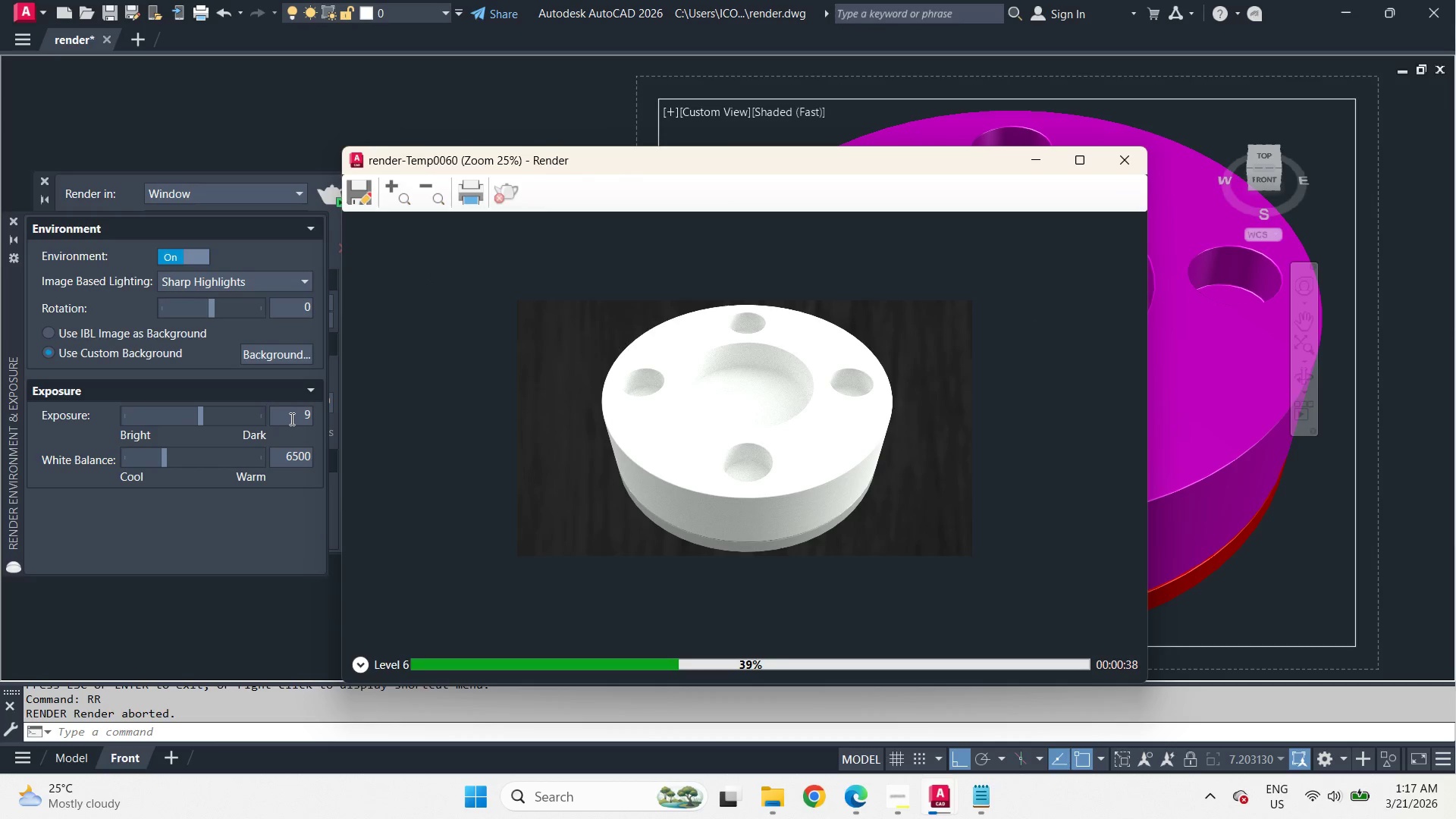 
left_click_drag(start_coordinate=[290, 419], to_coordinate=[322, 427])
 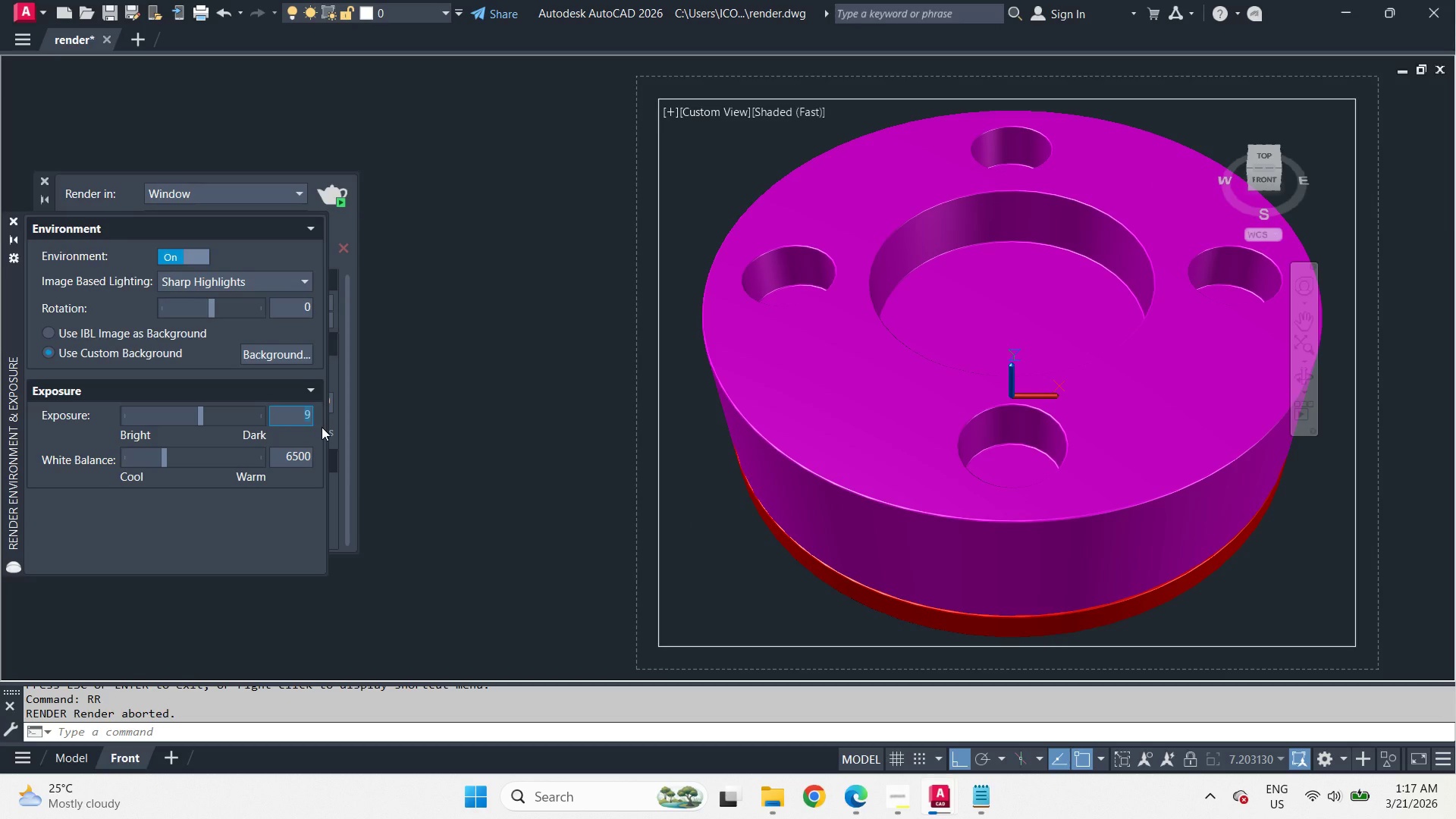 
key(Numpad1)
 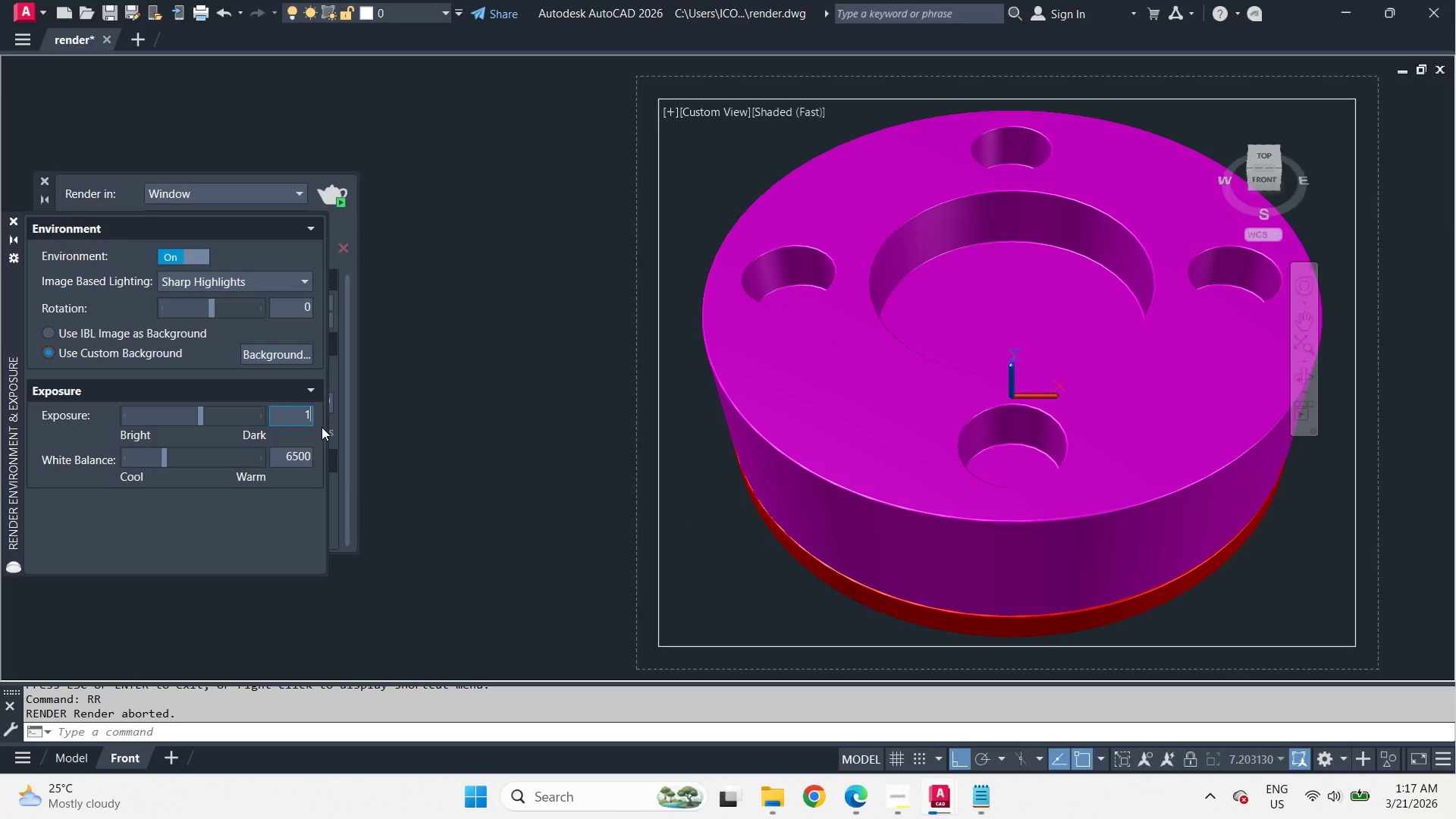 
key(Numpad1)
 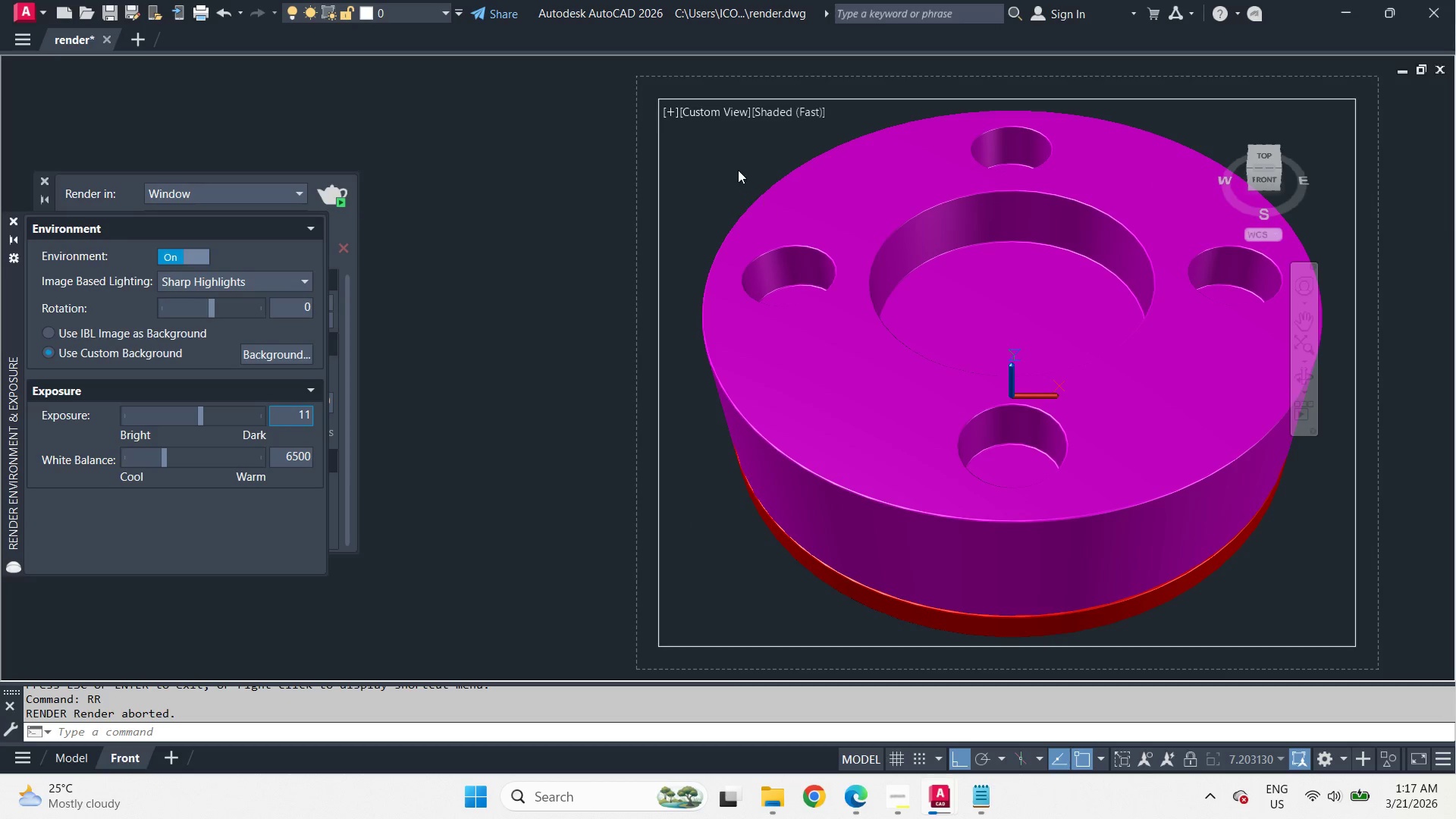 
left_click([726, 168])
 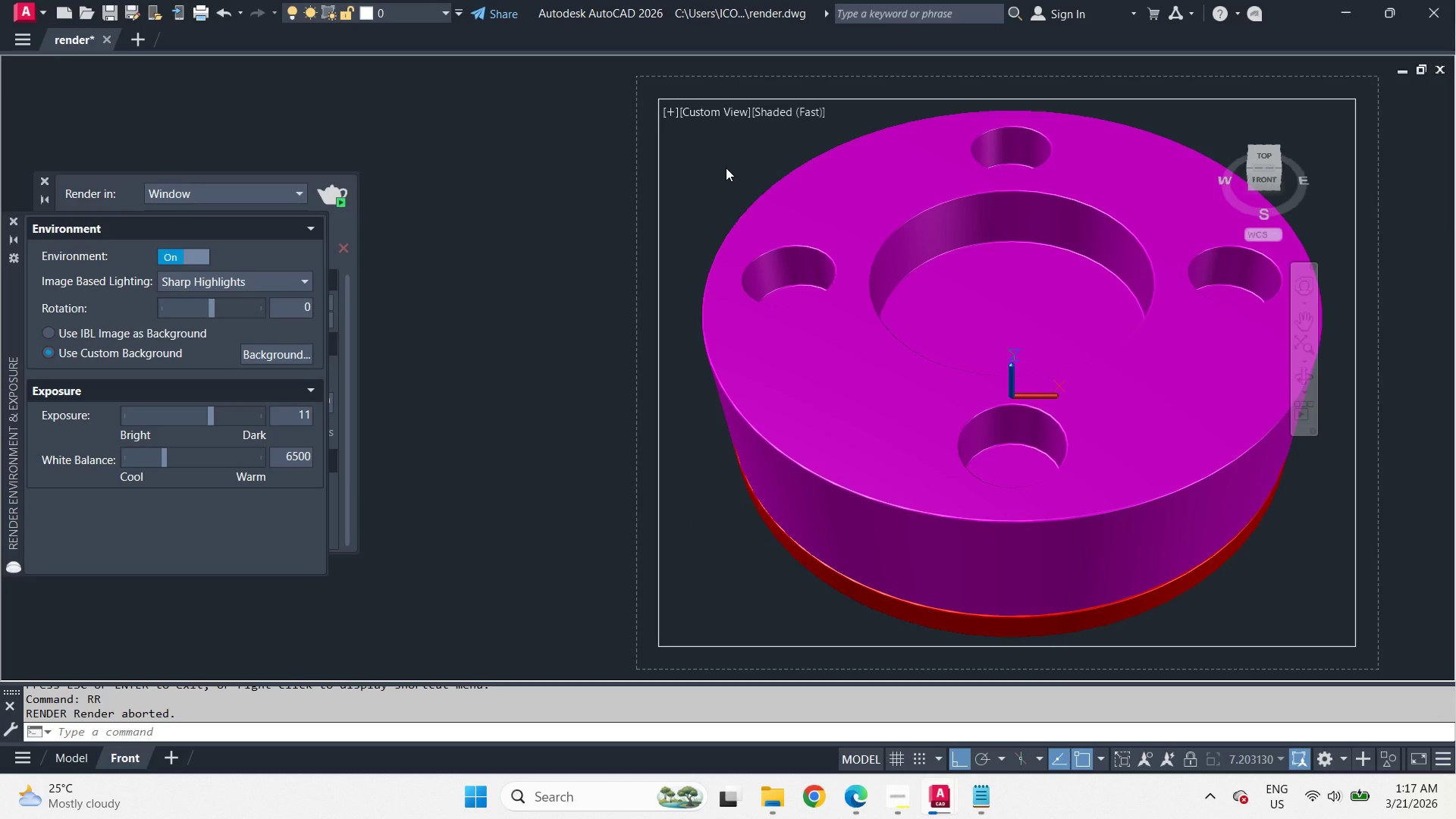 
type(rr )
 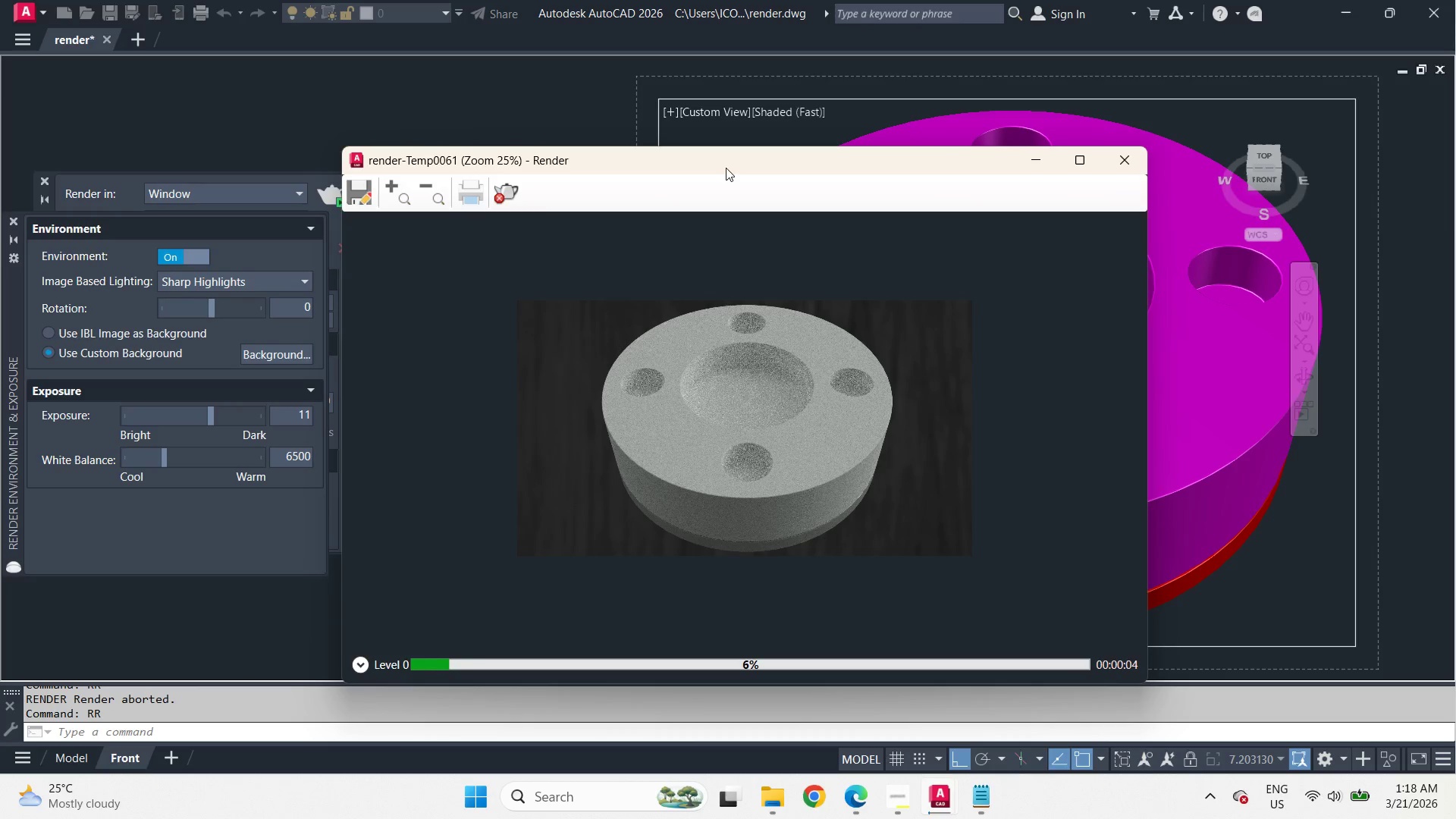 
wait(6.84)
 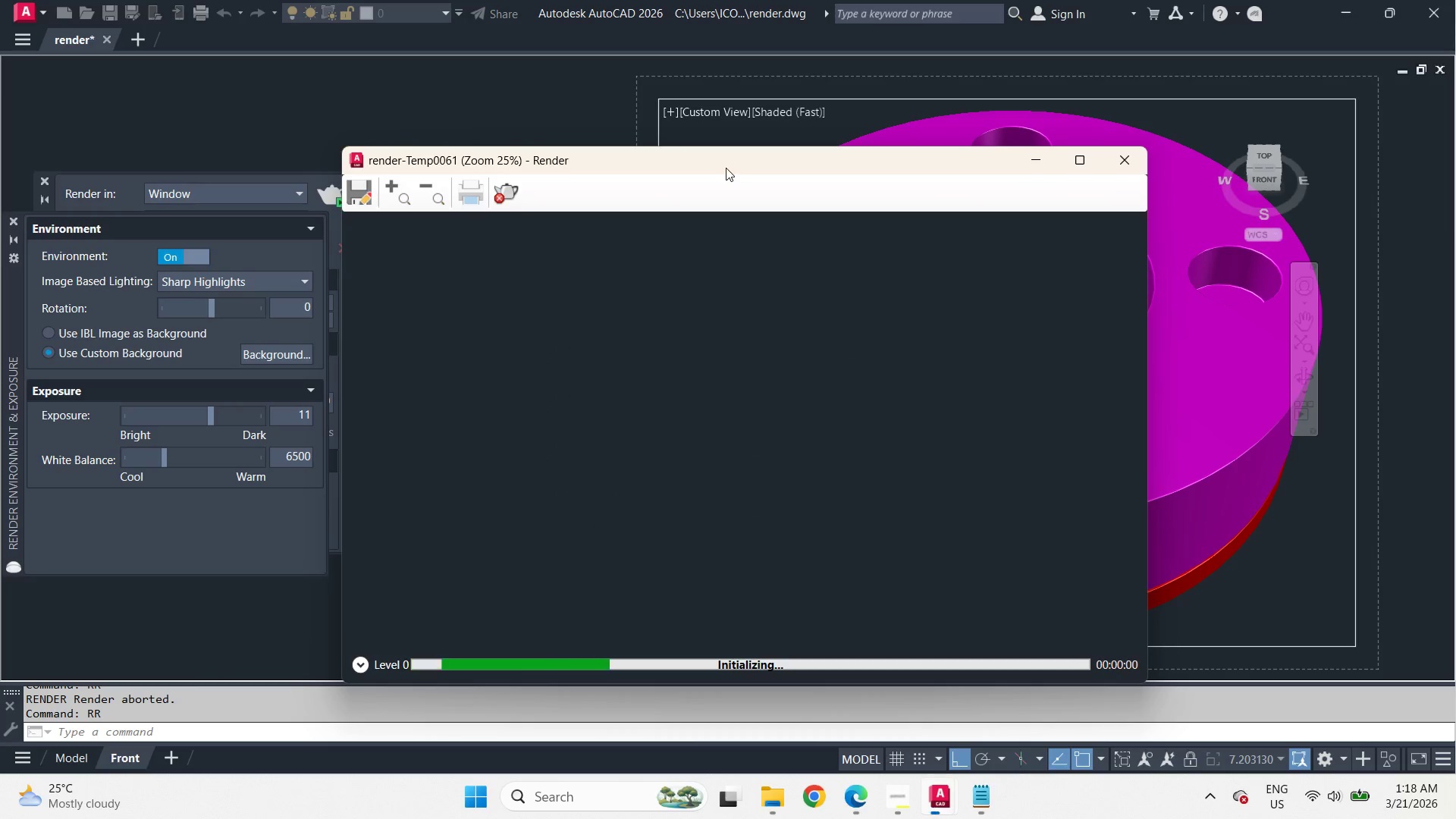 
left_click([509, 190])
 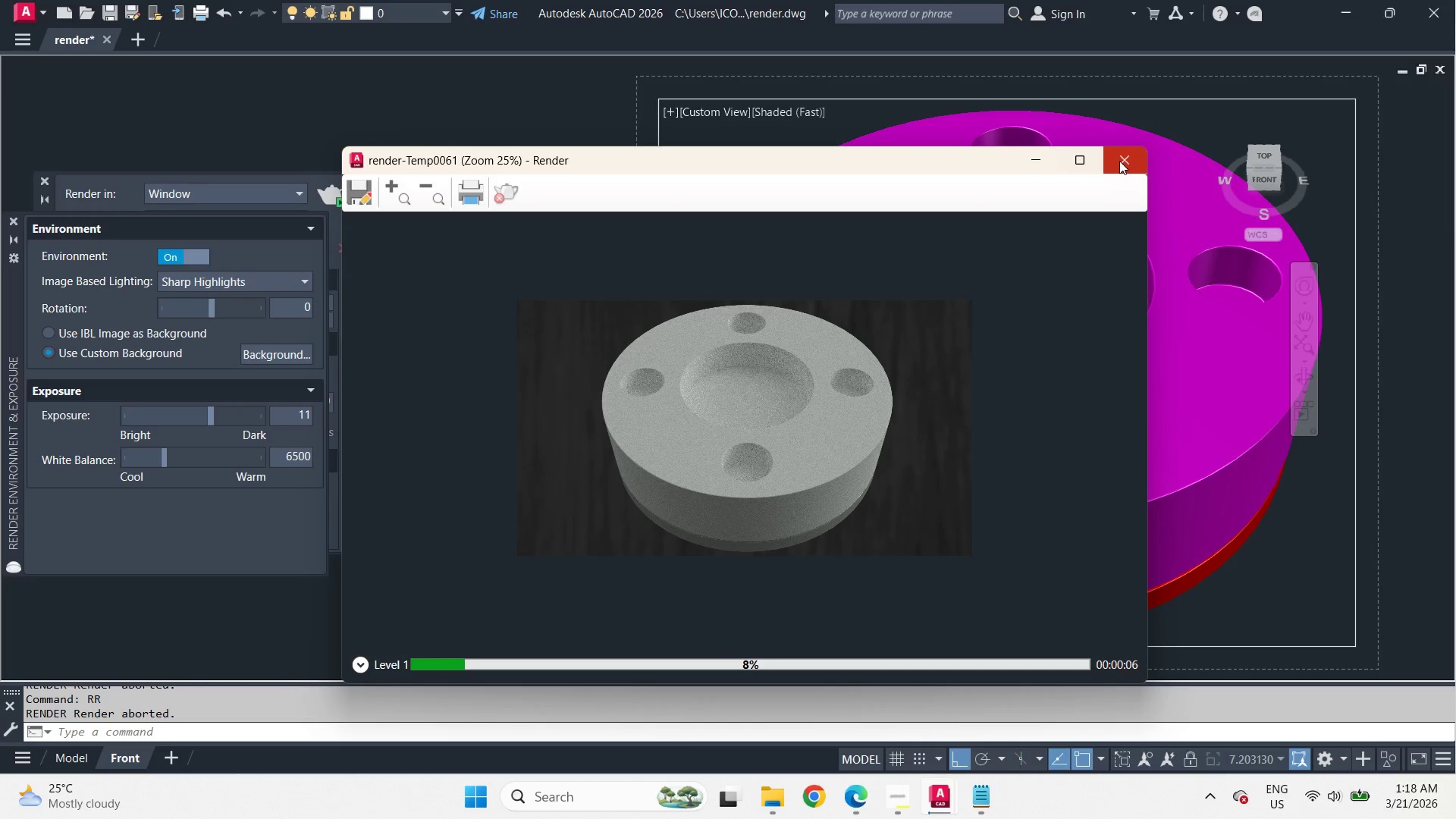 
left_click([1123, 162])
 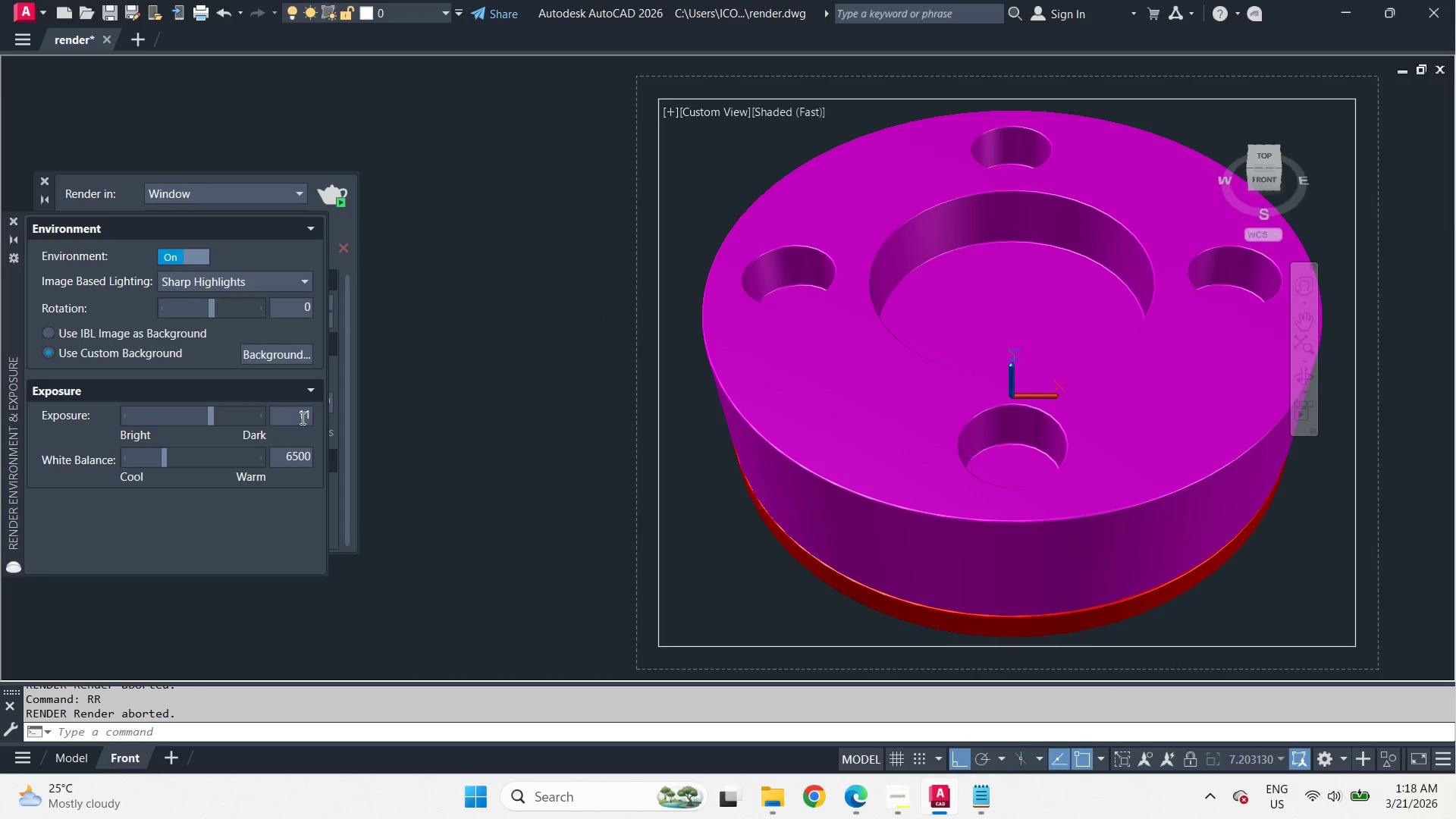 
left_click_drag(start_coordinate=[297, 416], to_coordinate=[327, 424])
 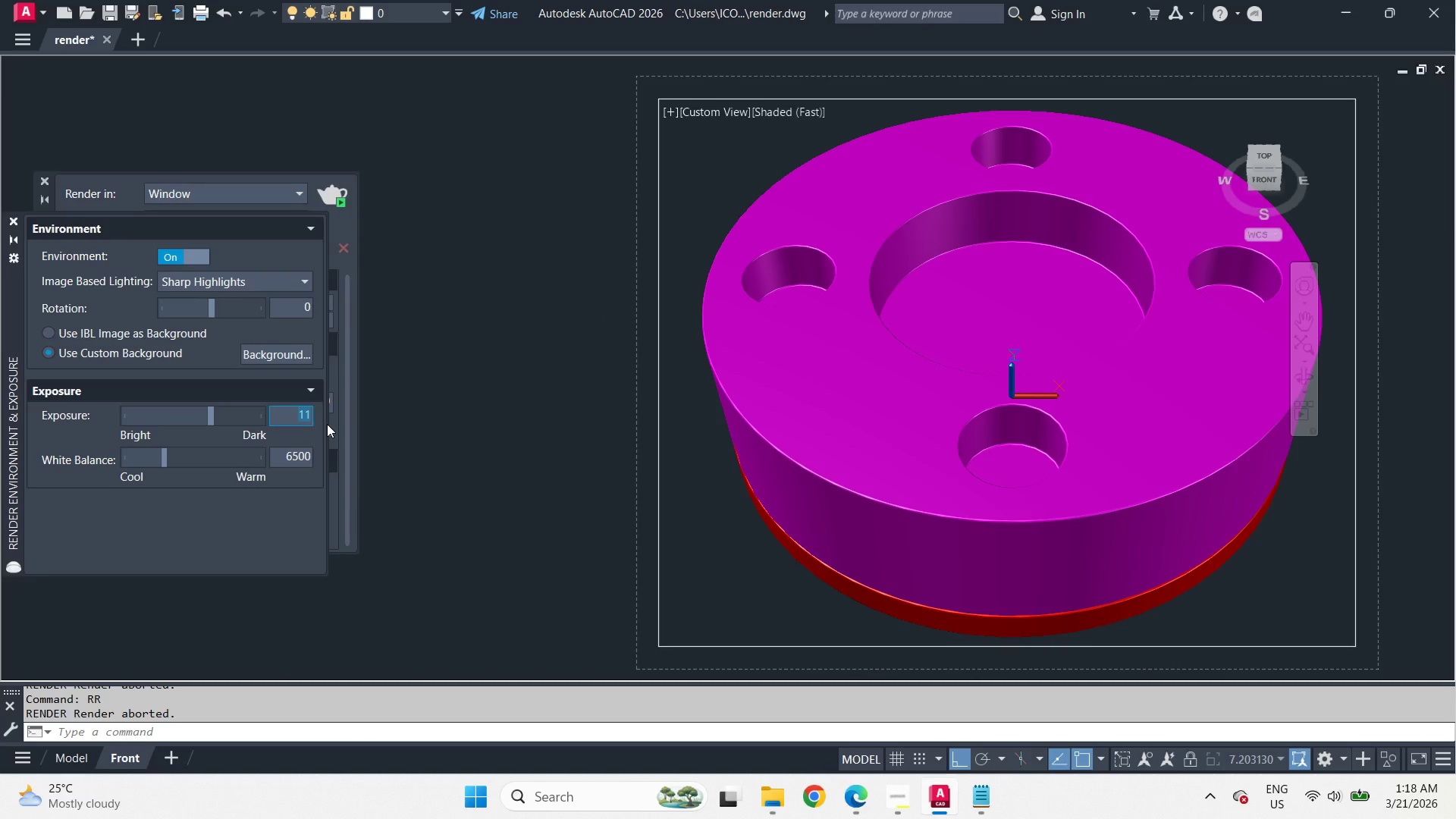 
key(Numpad1)
 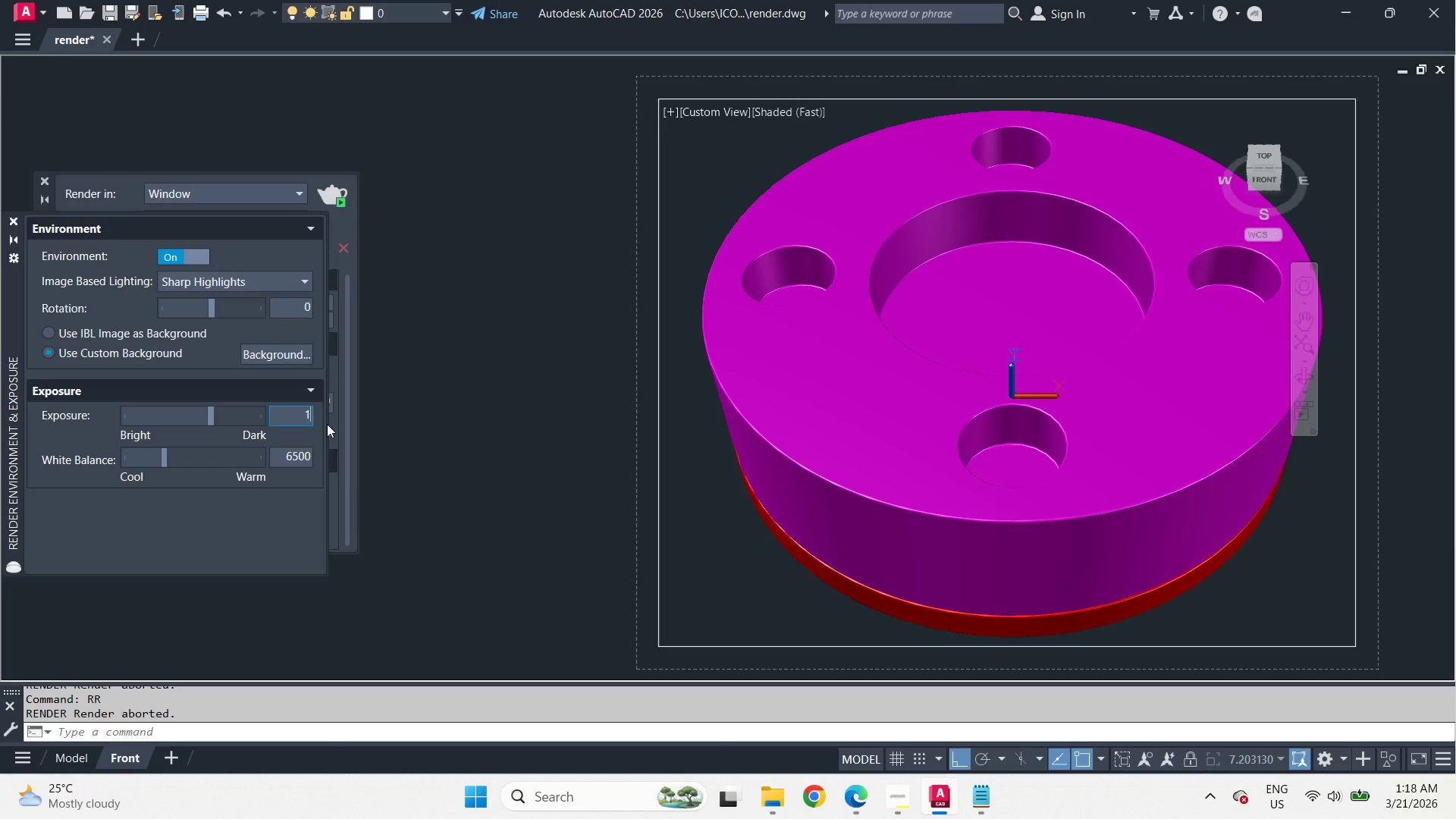 
key(Numpad0)
 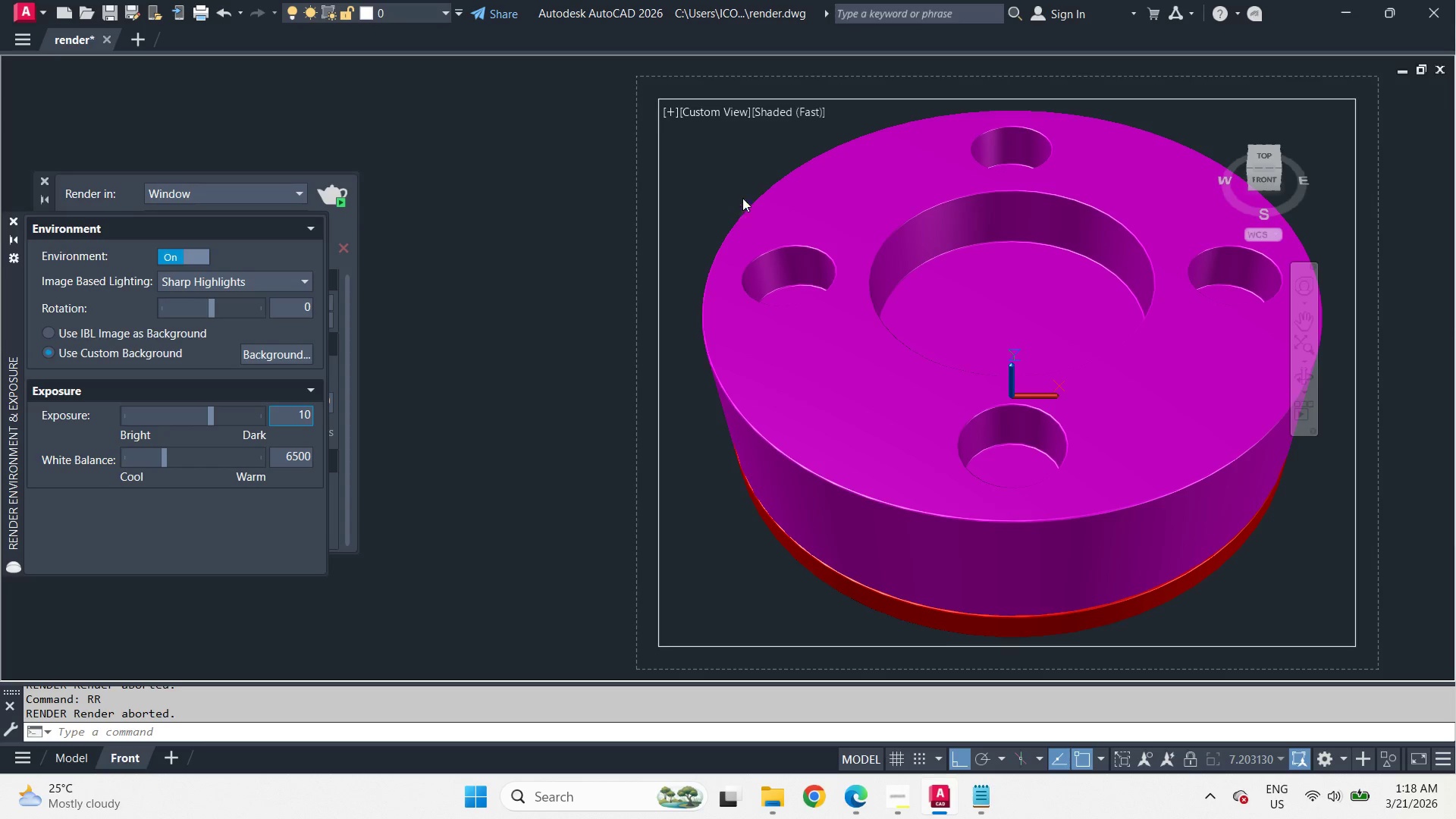 
left_click([703, 181])
 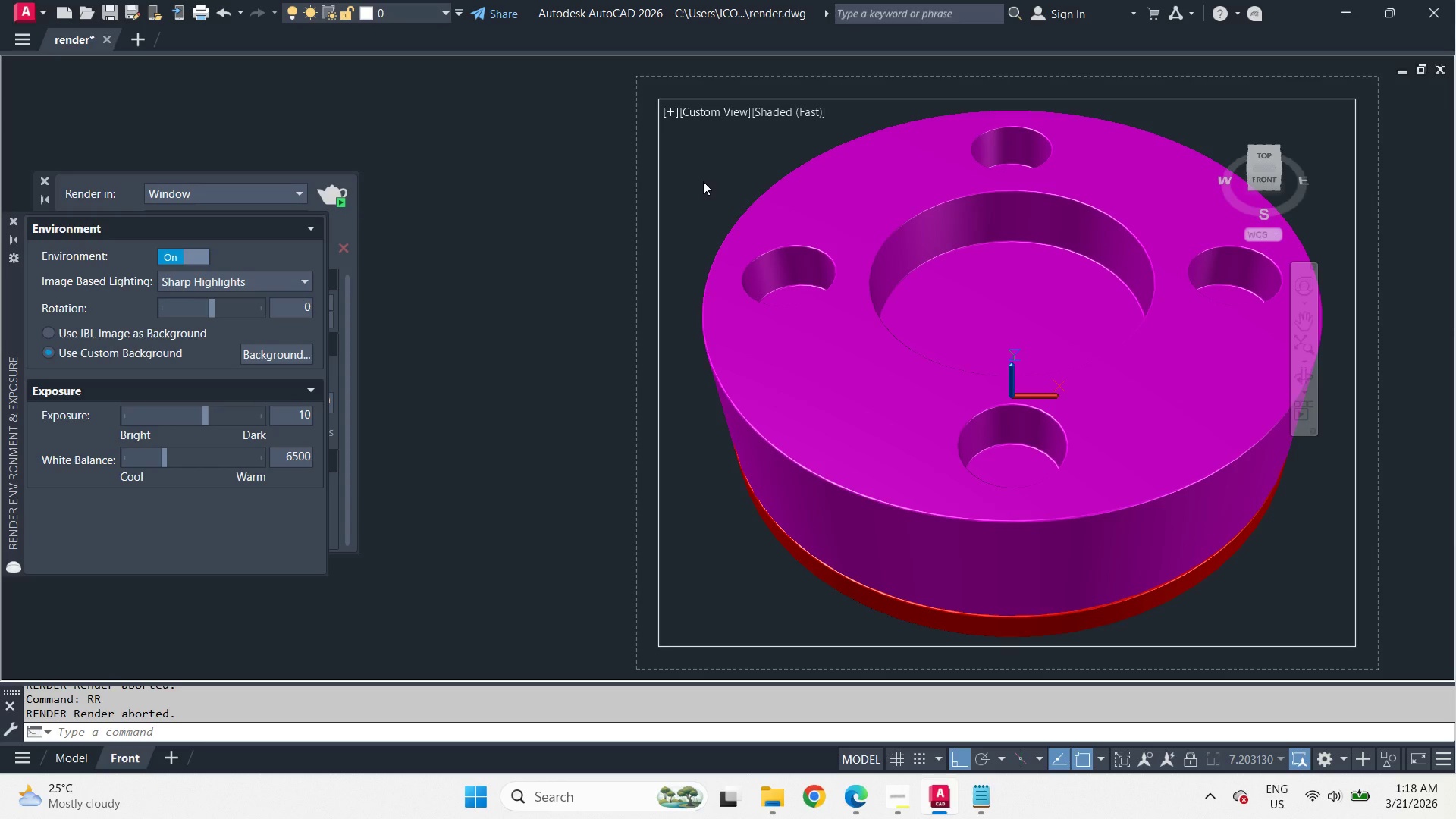 
type(rr )
 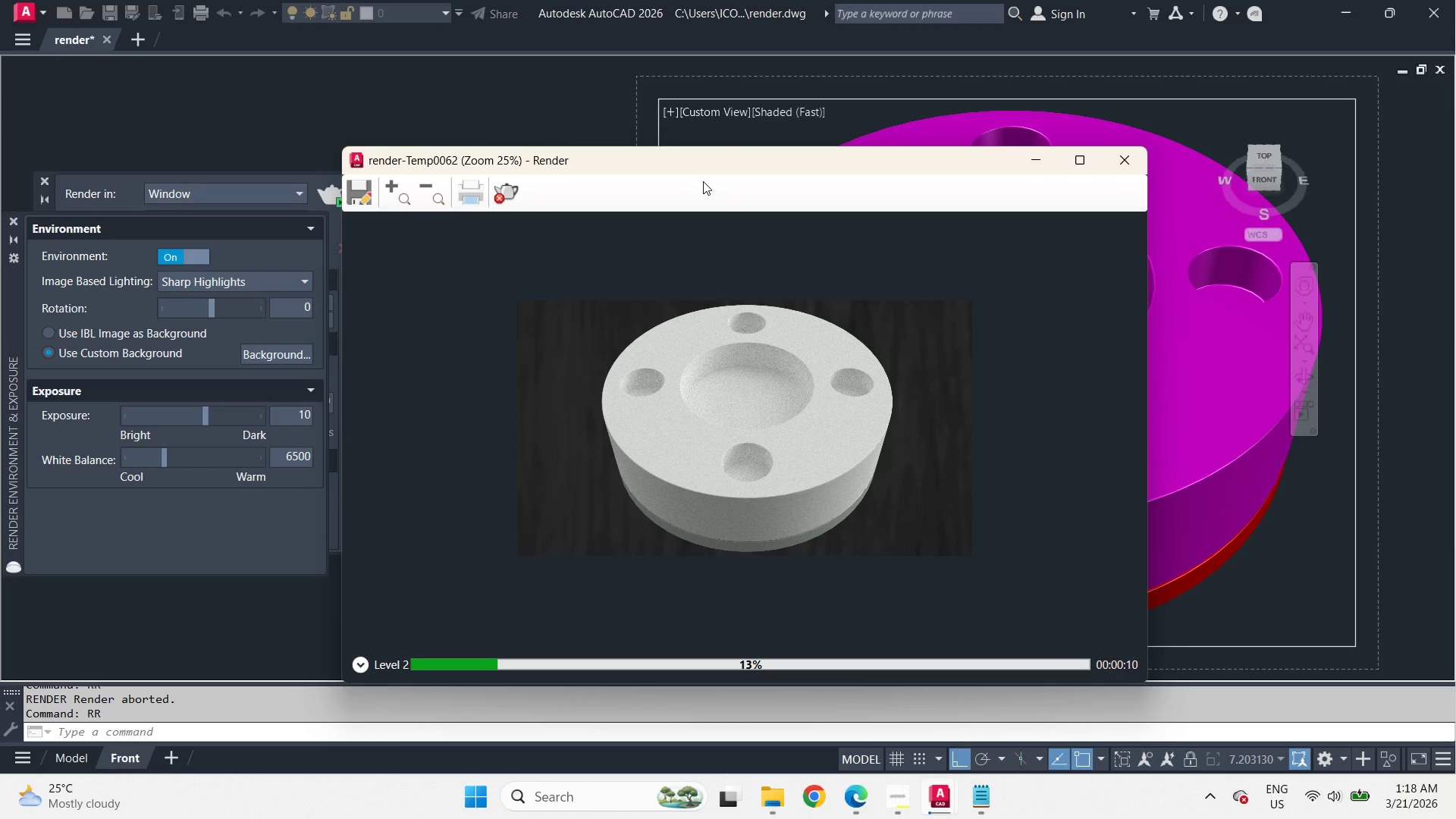 
wait(16.12)
 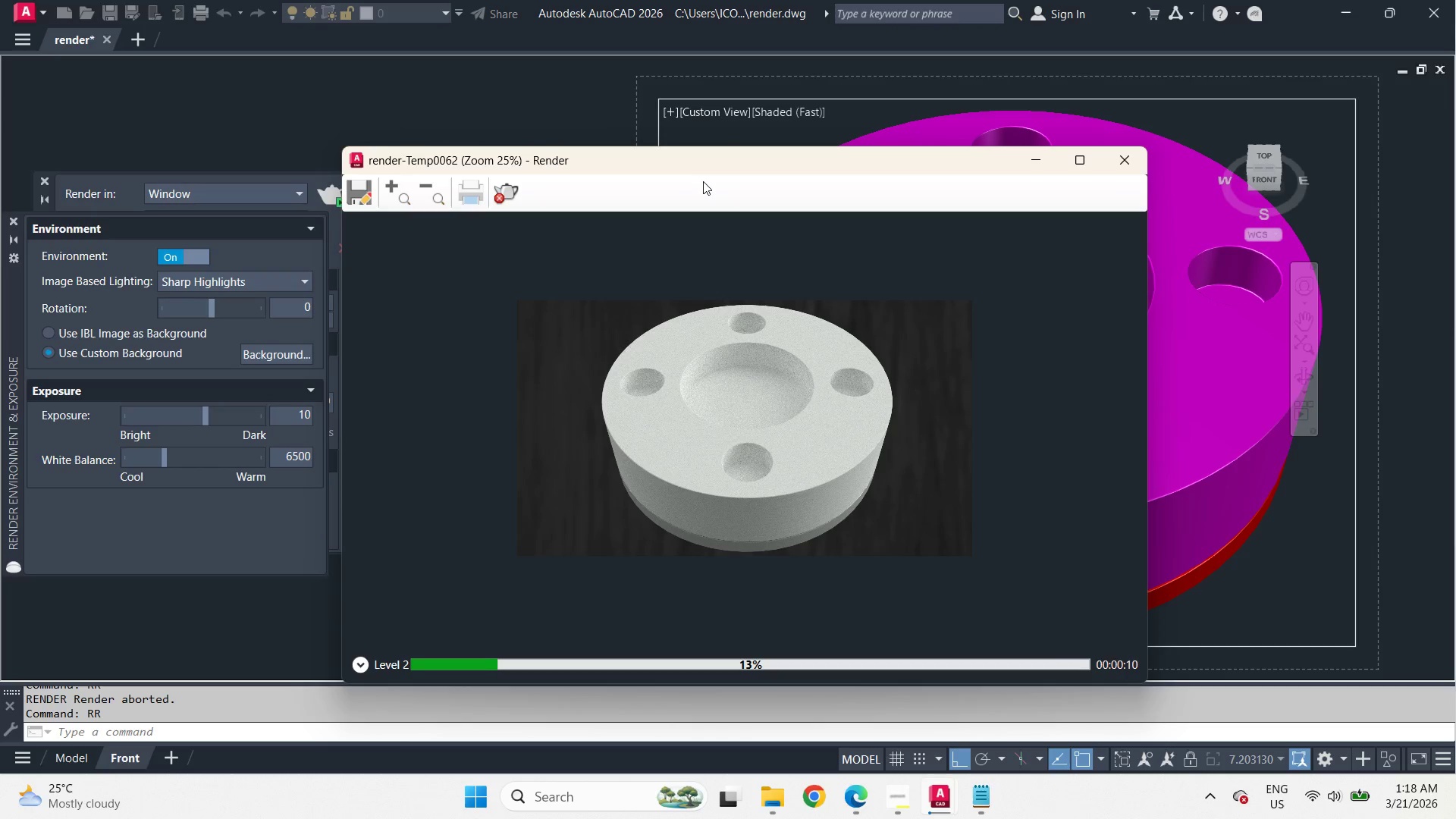 
left_click([778, 791])
 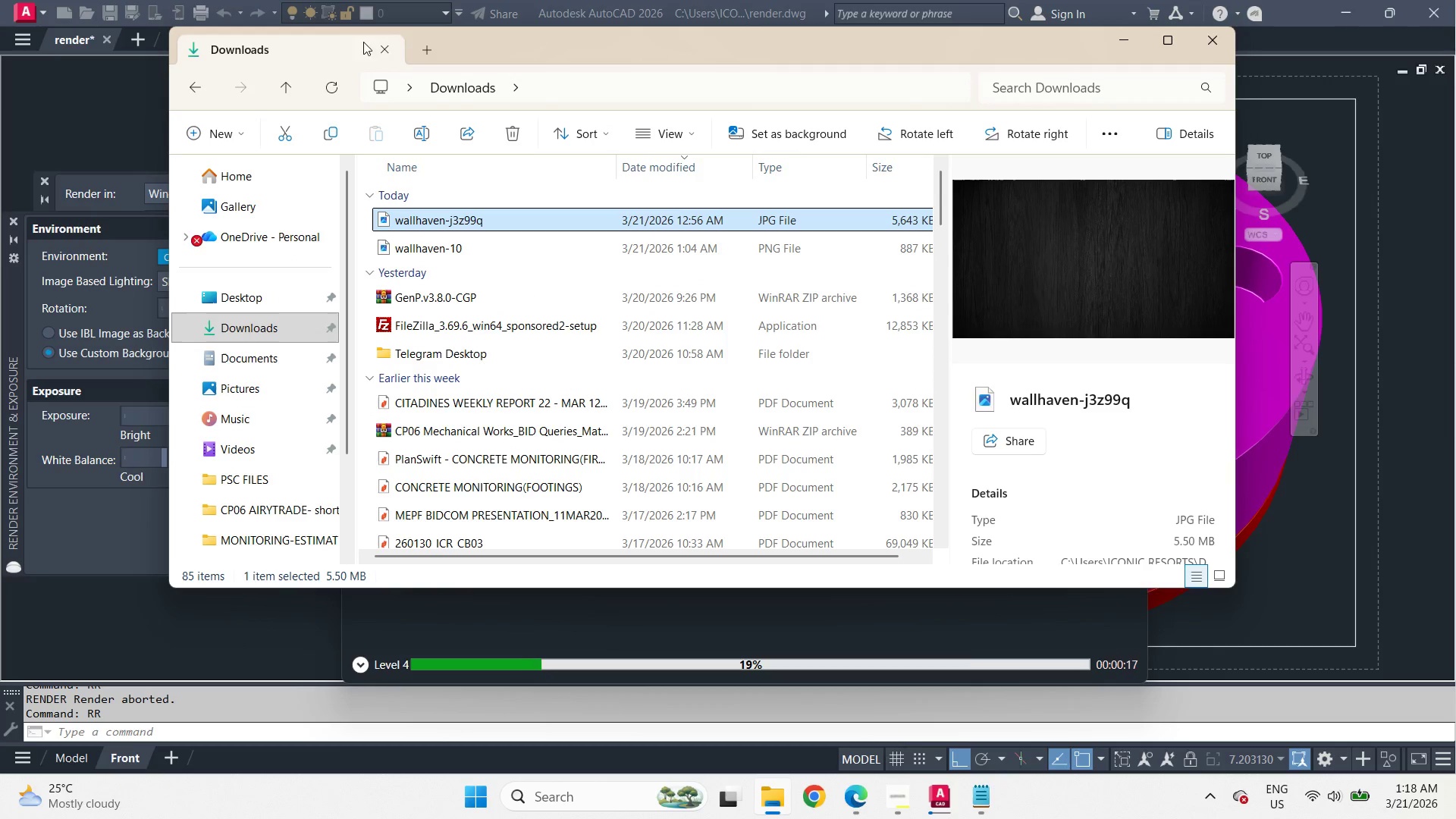 
left_click([426, 57])
 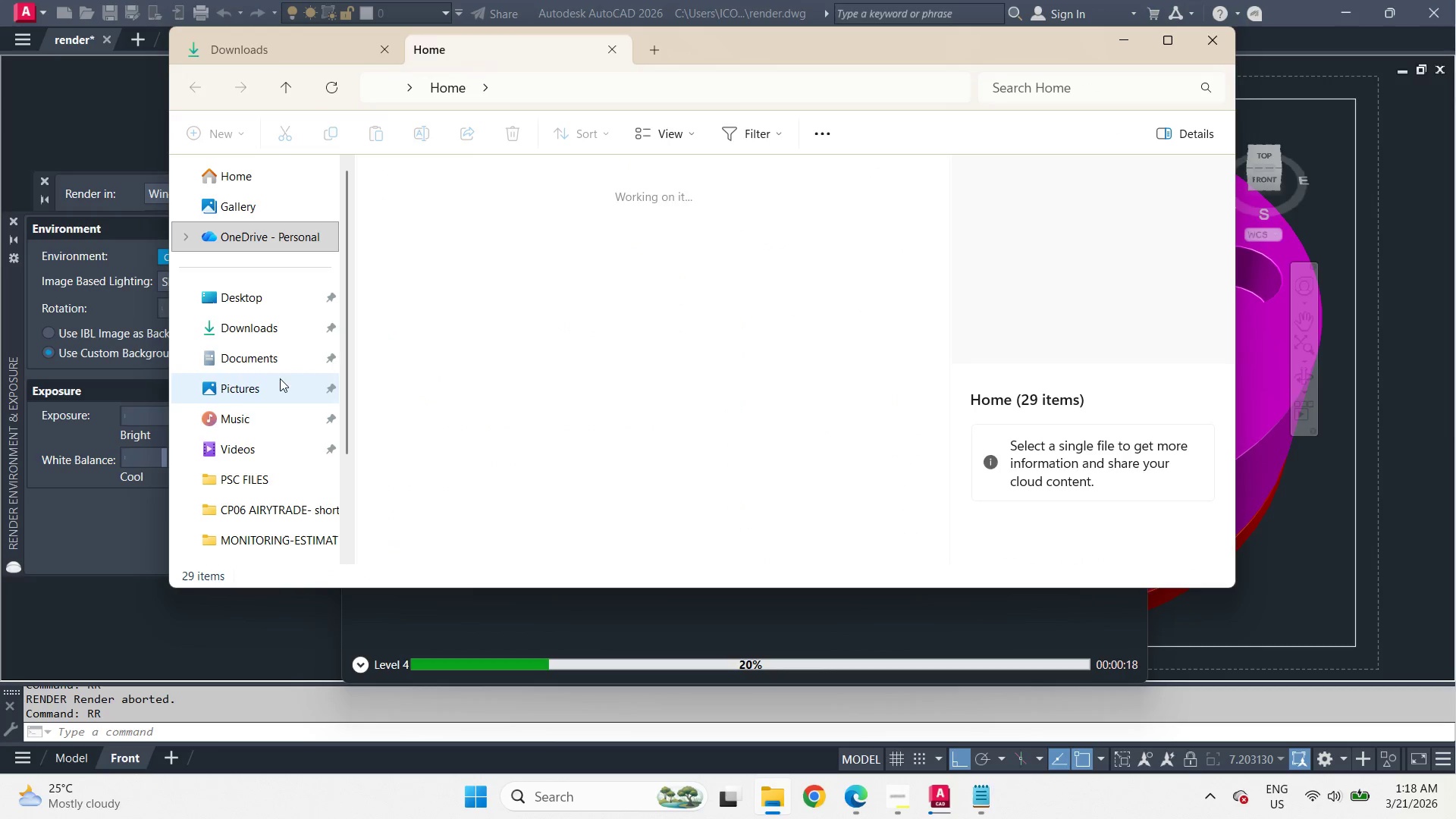 
left_click([262, 365])
 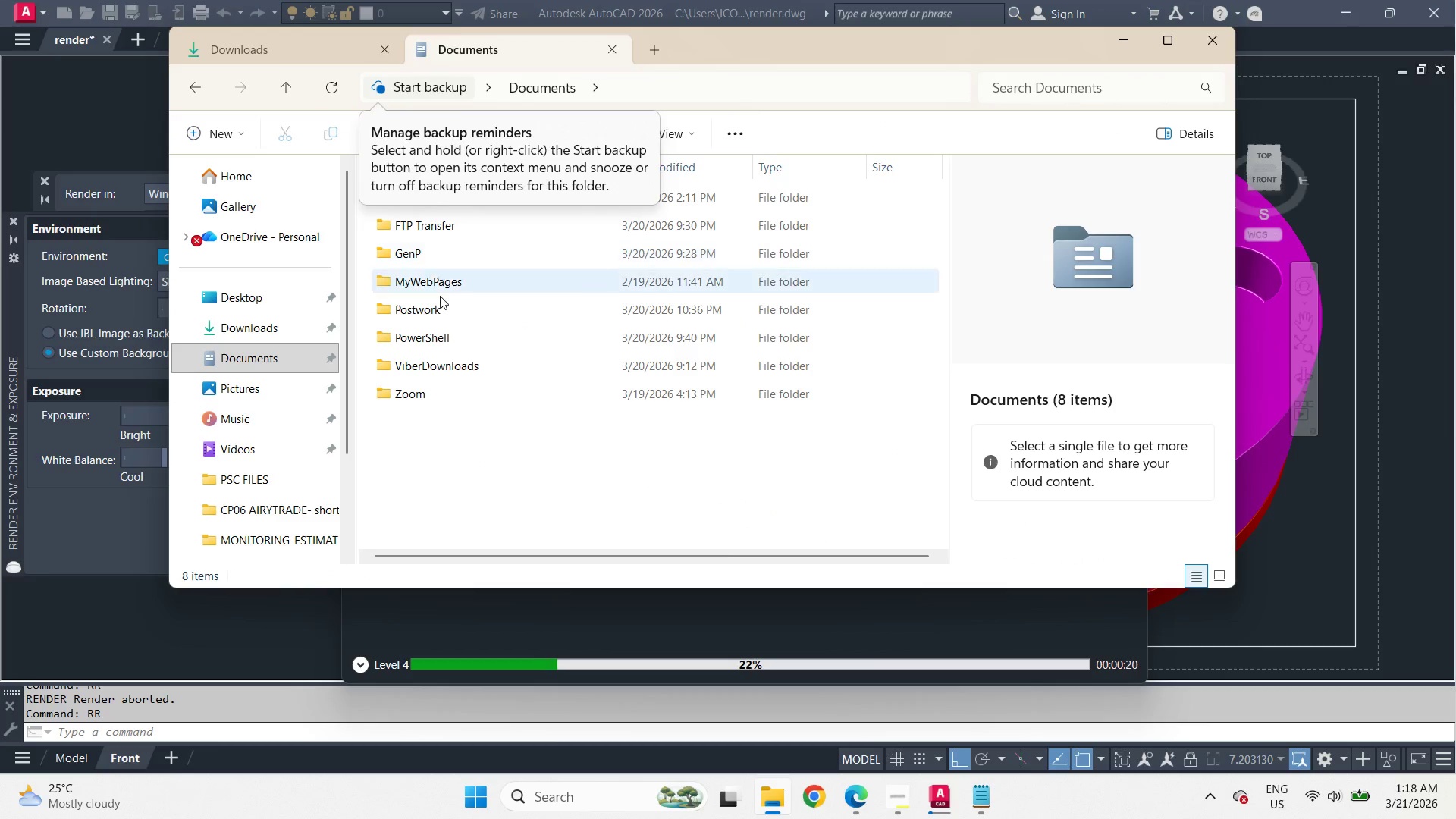 
double_click([440, 306])
 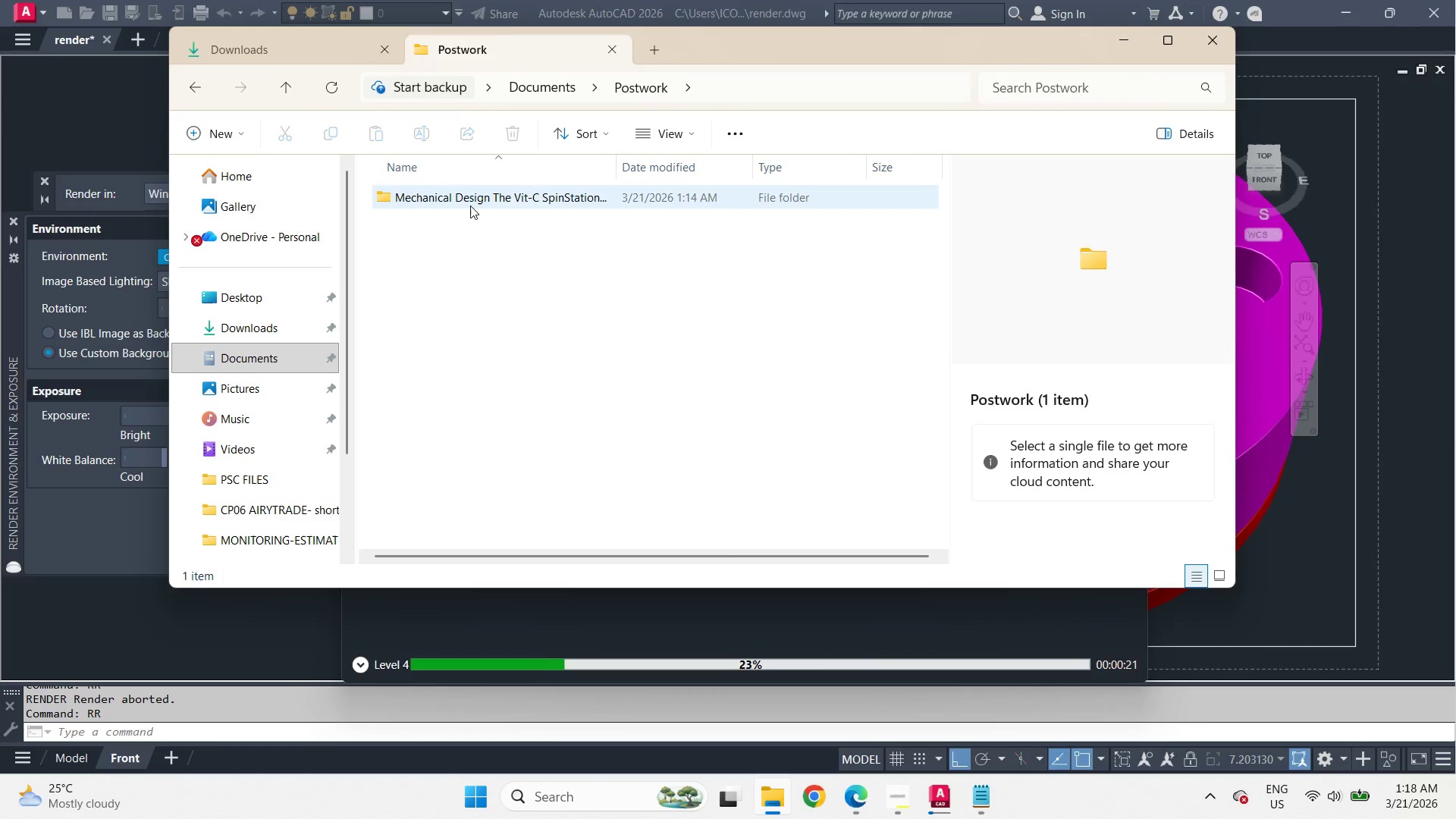 
double_click([470, 206])
 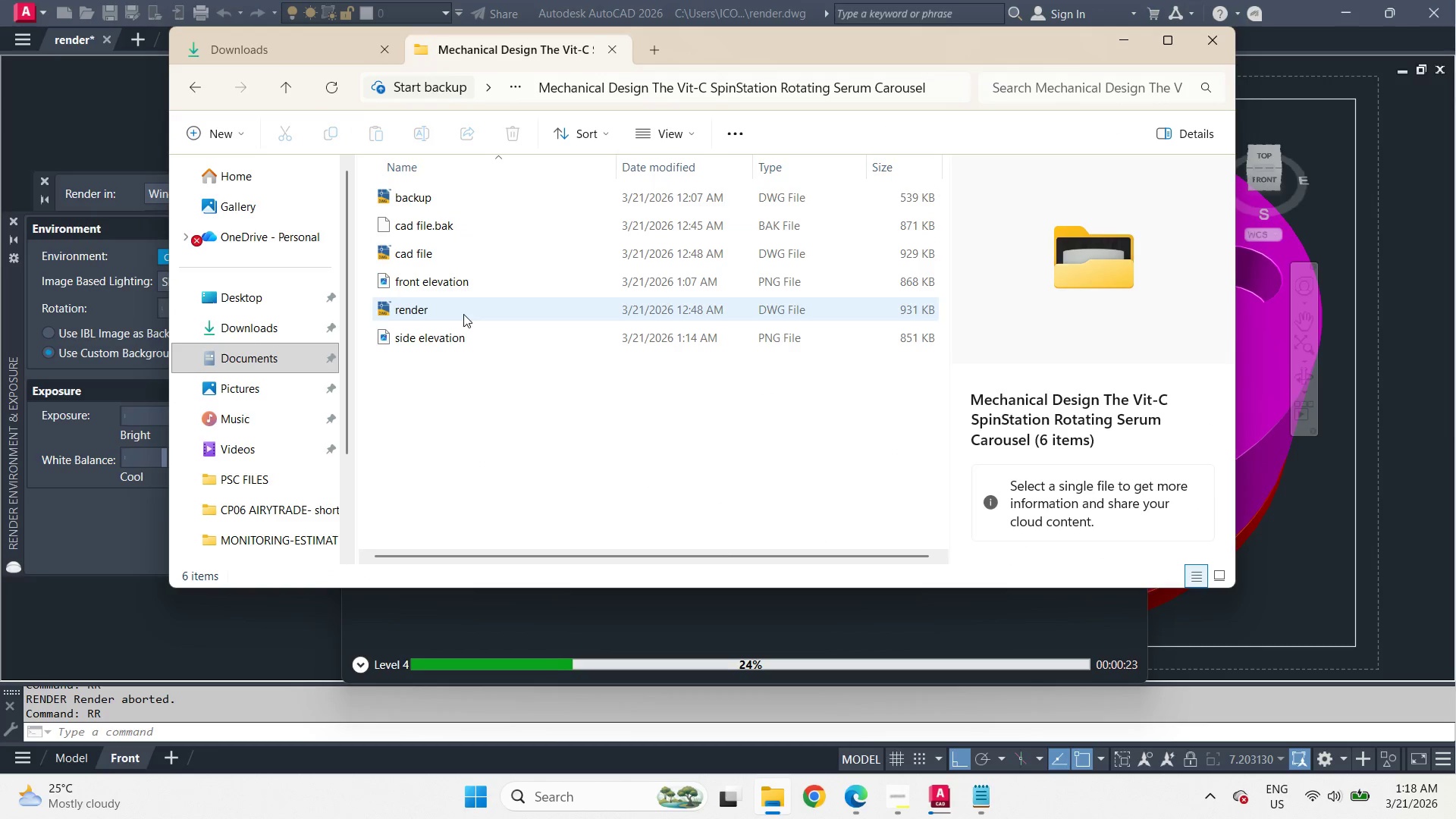 
double_click([457, 281])
 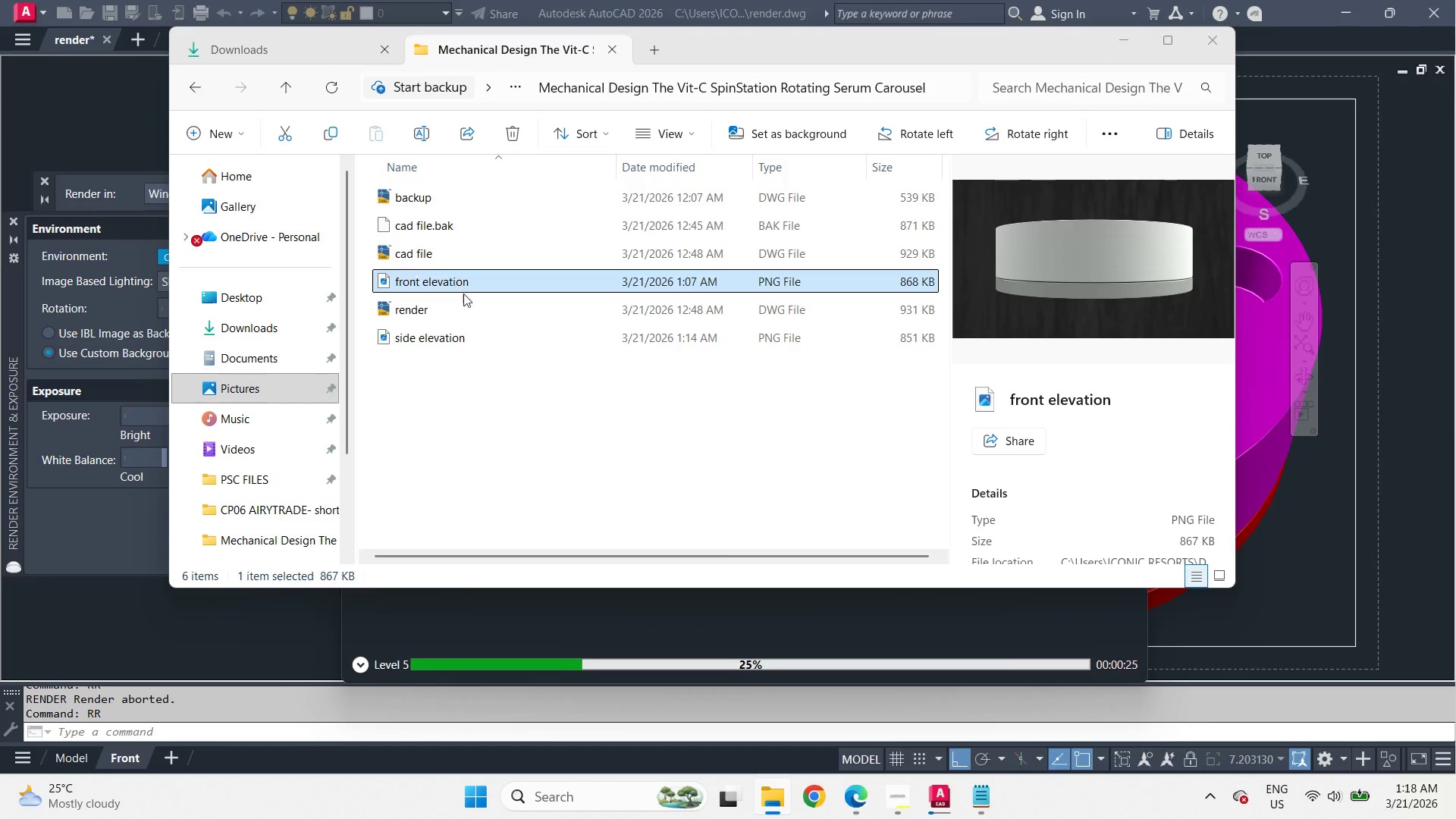 
mouse_move([516, 297])
 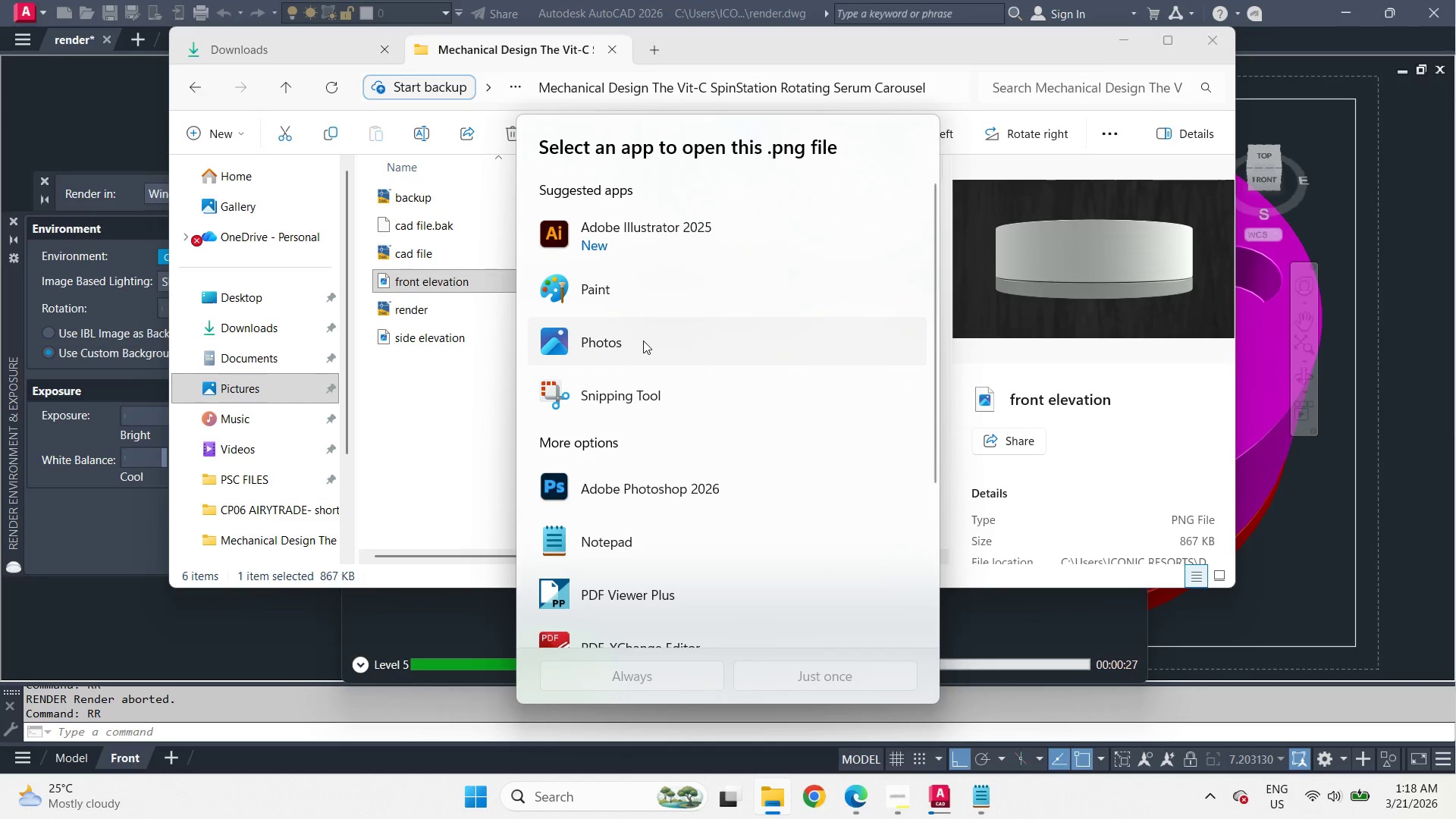 
left_click([643, 340])
 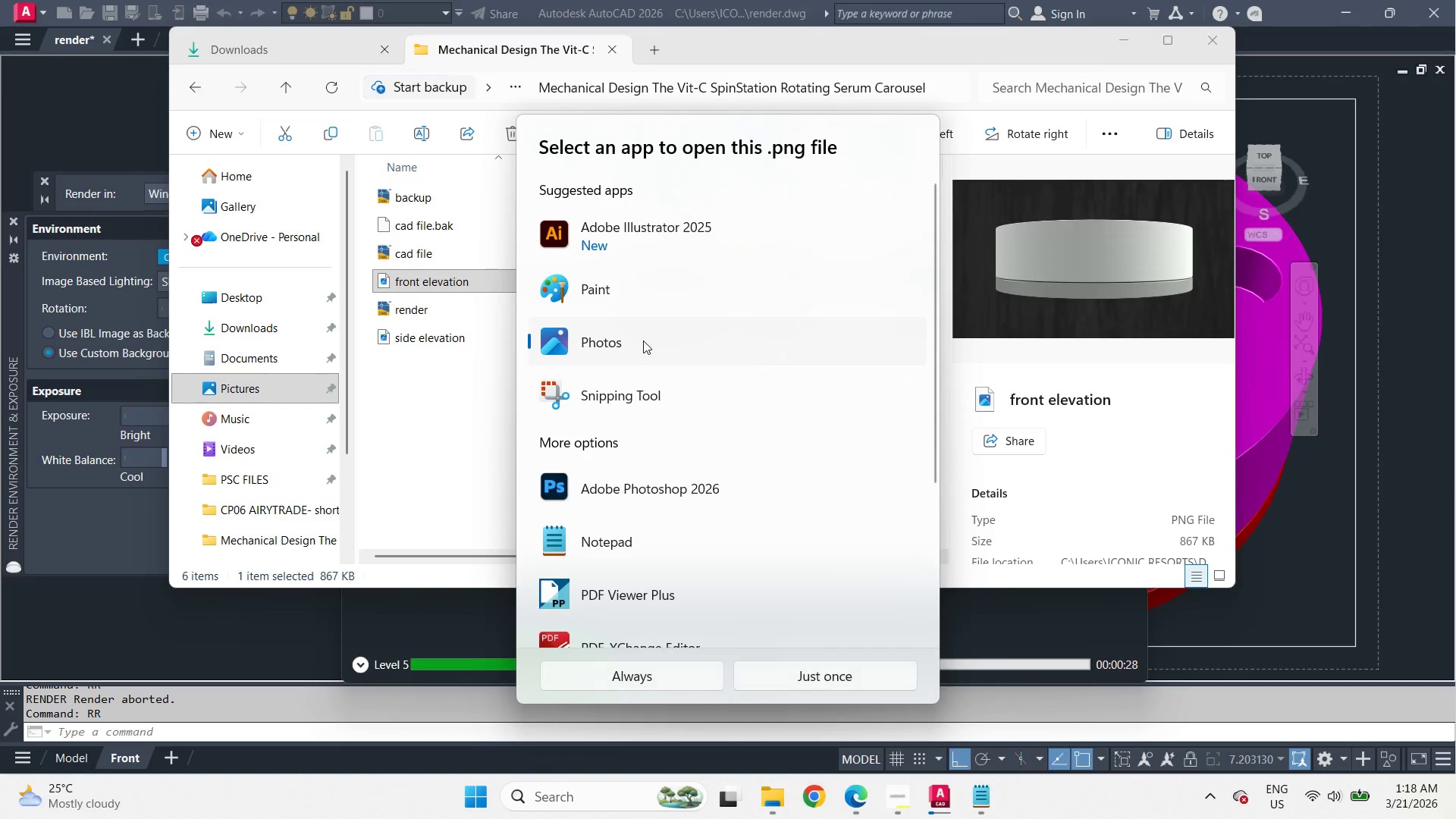 
left_click([643, 340])
 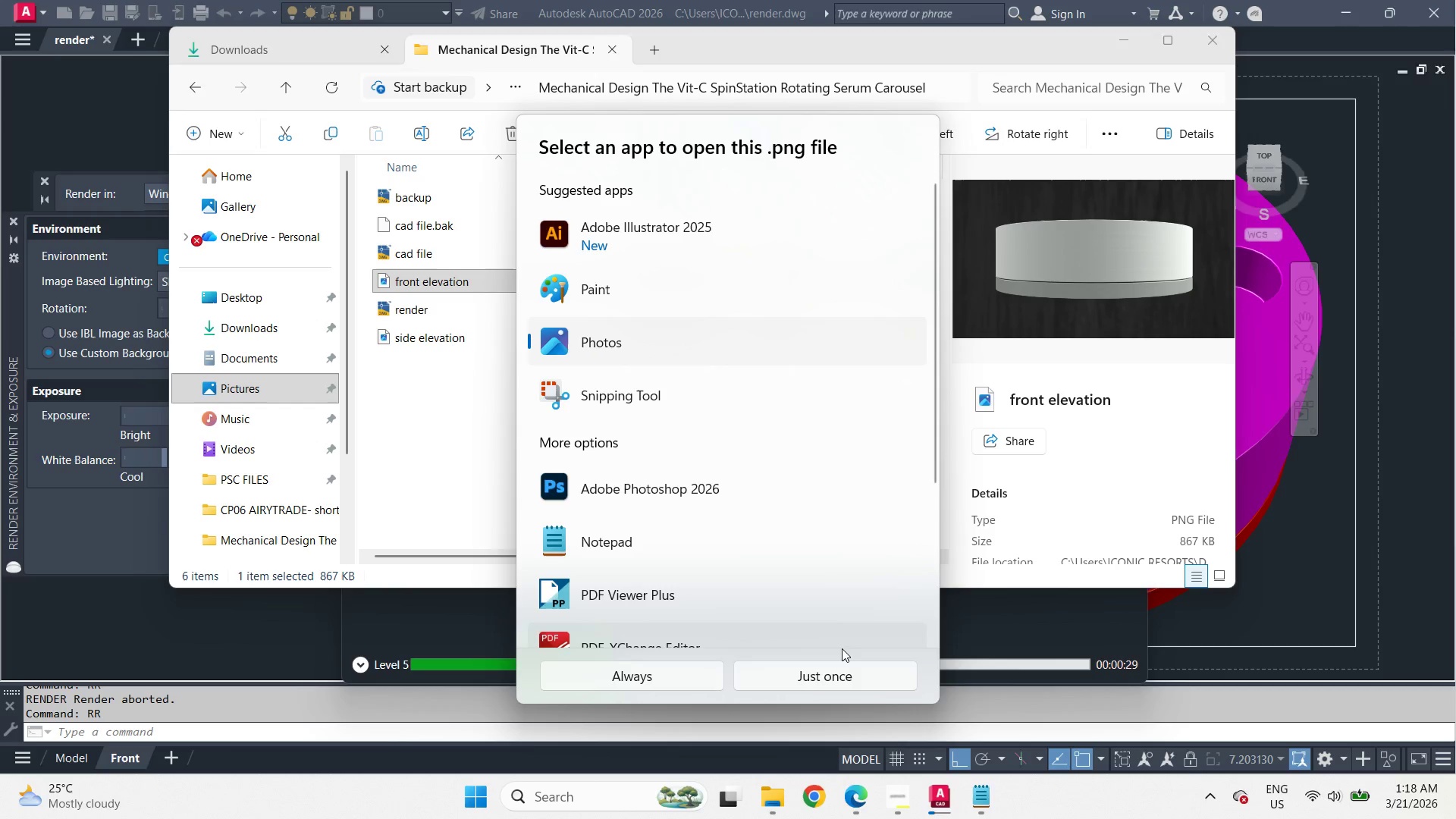 
left_click([824, 683])
 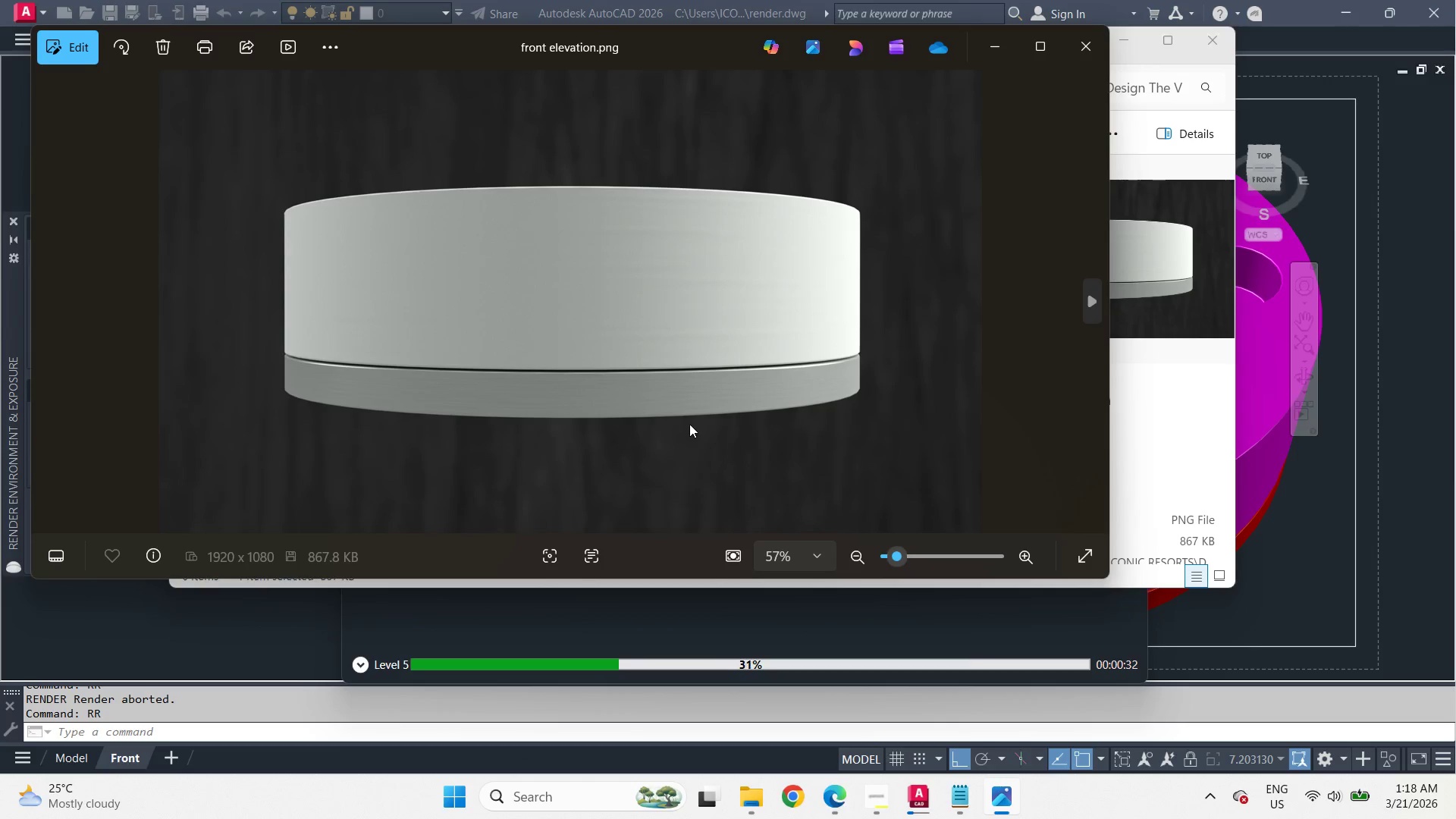 
left_click([1040, 36])
 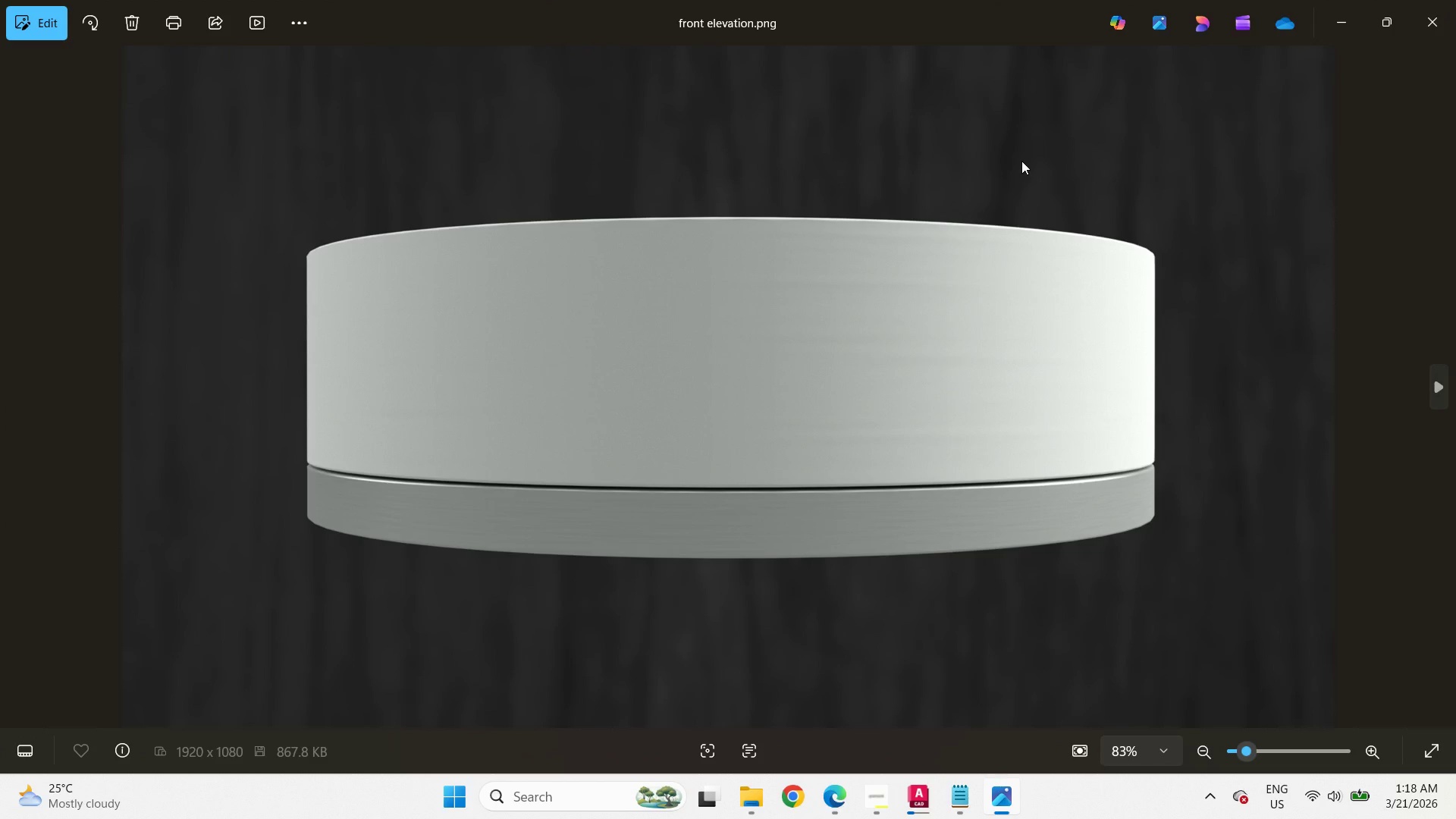 
key(ArrowRight)
 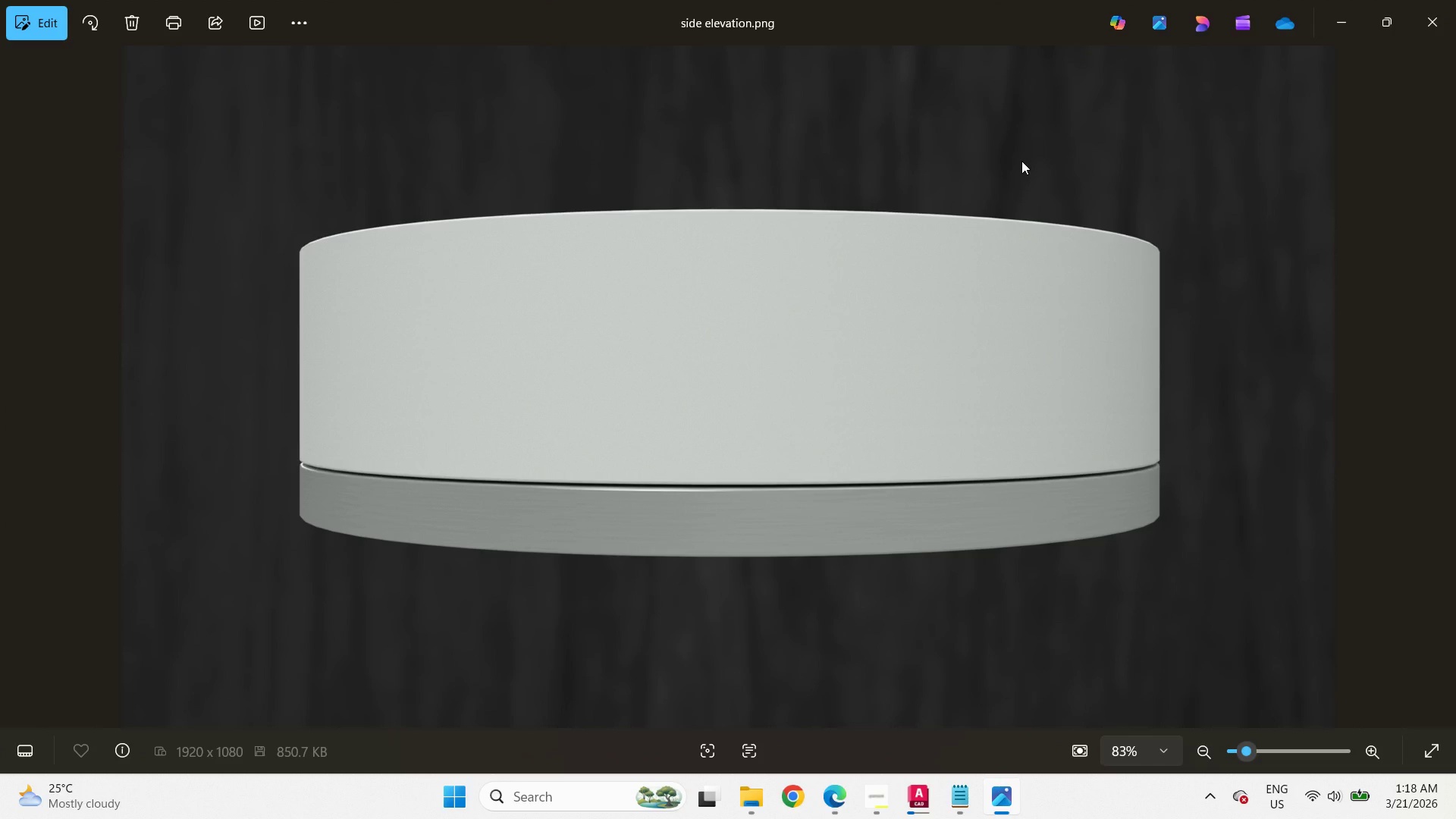 
key(ArrowLeft)
 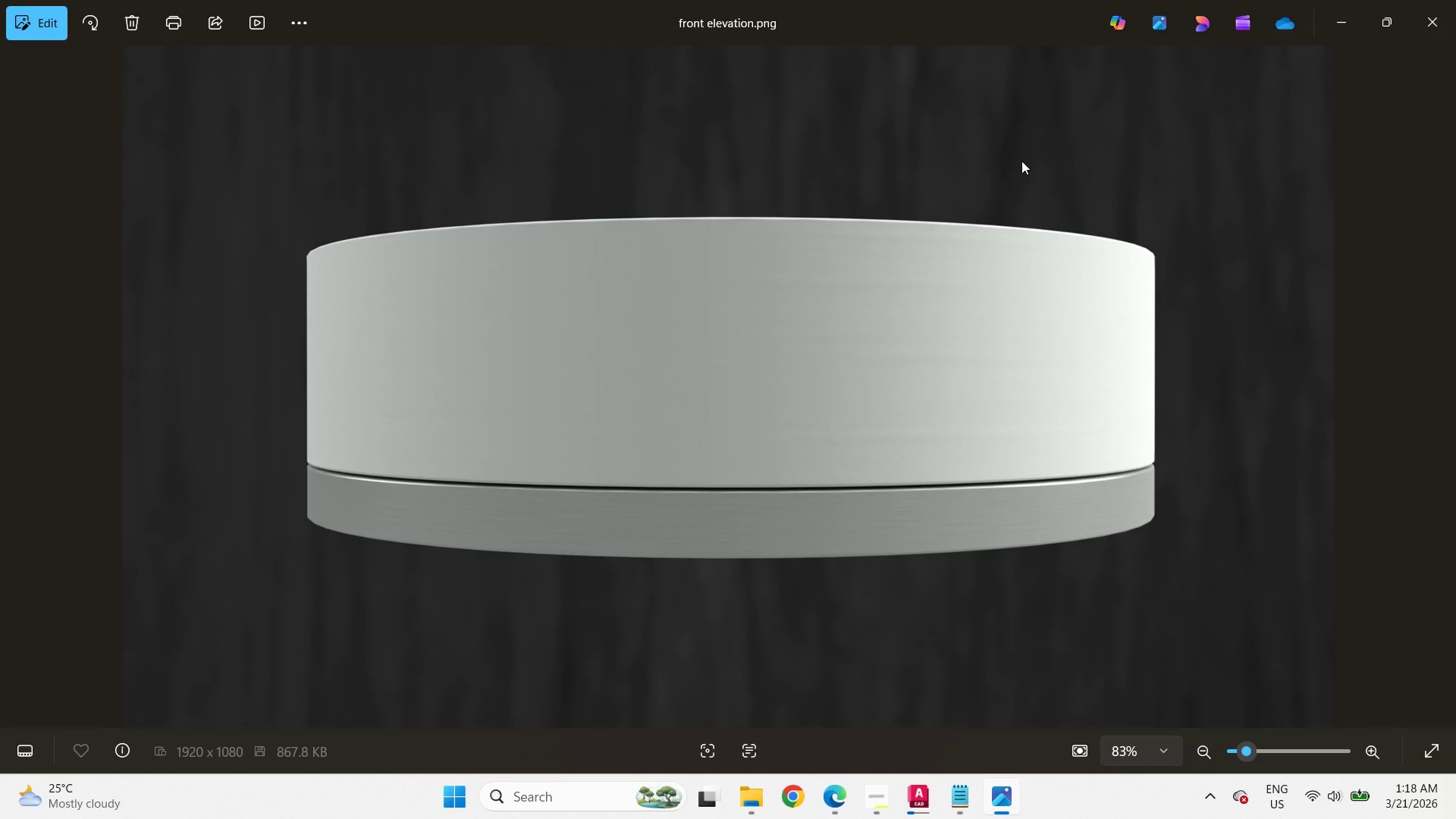 
key(ArrowRight)
 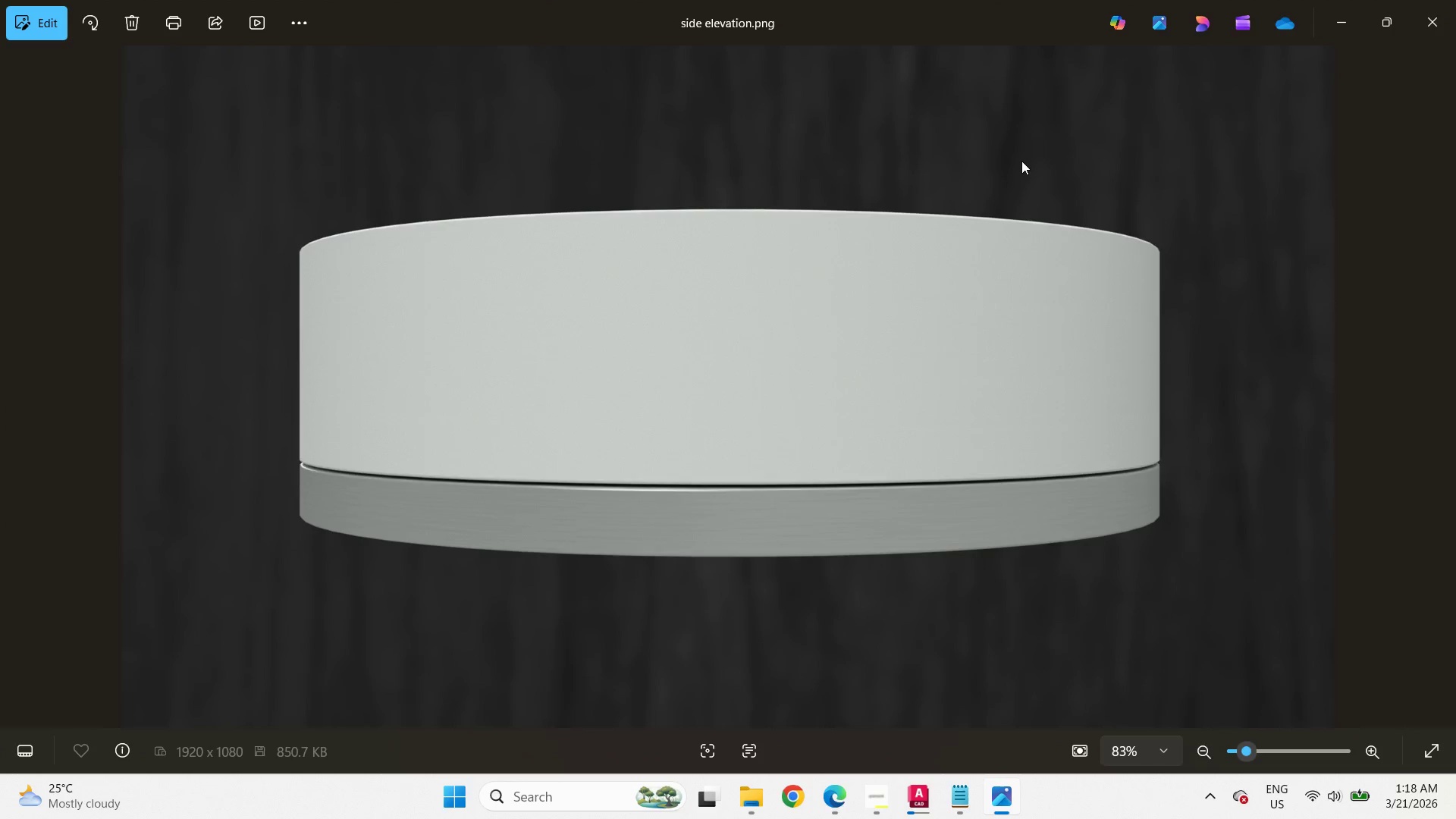 
key(ArrowLeft)
 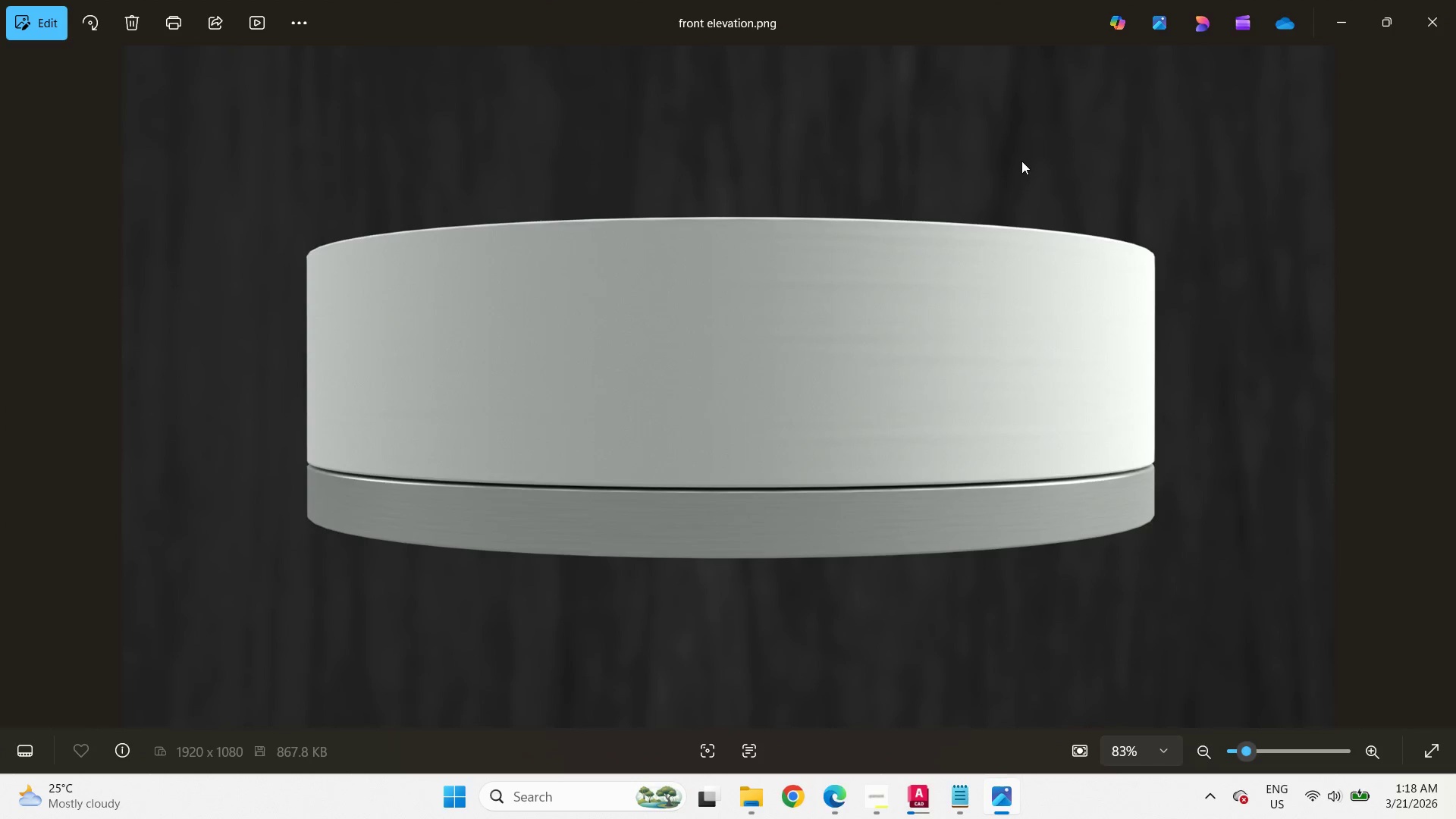 
key(ArrowRight)
 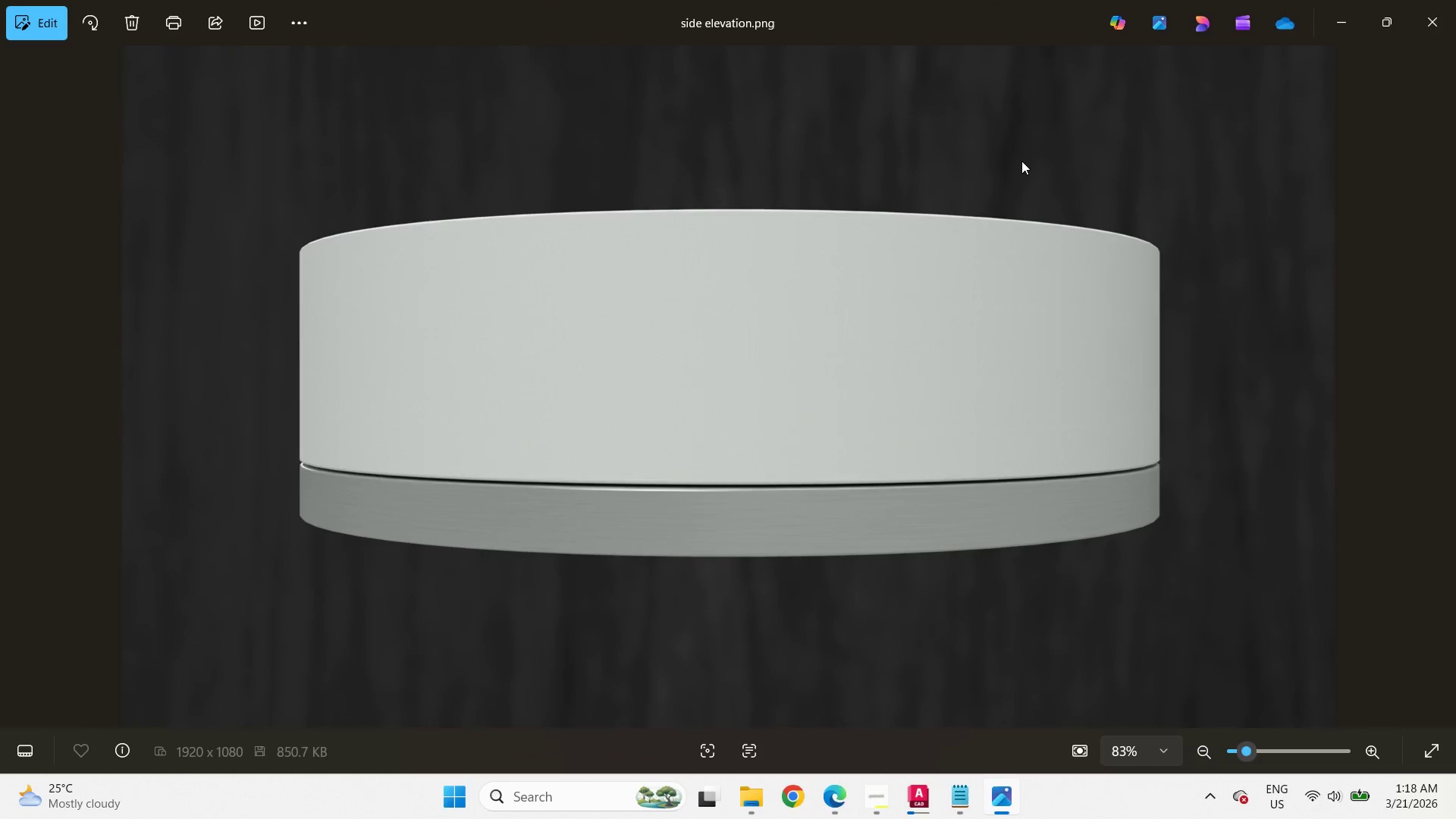 
key(ArrowLeft)
 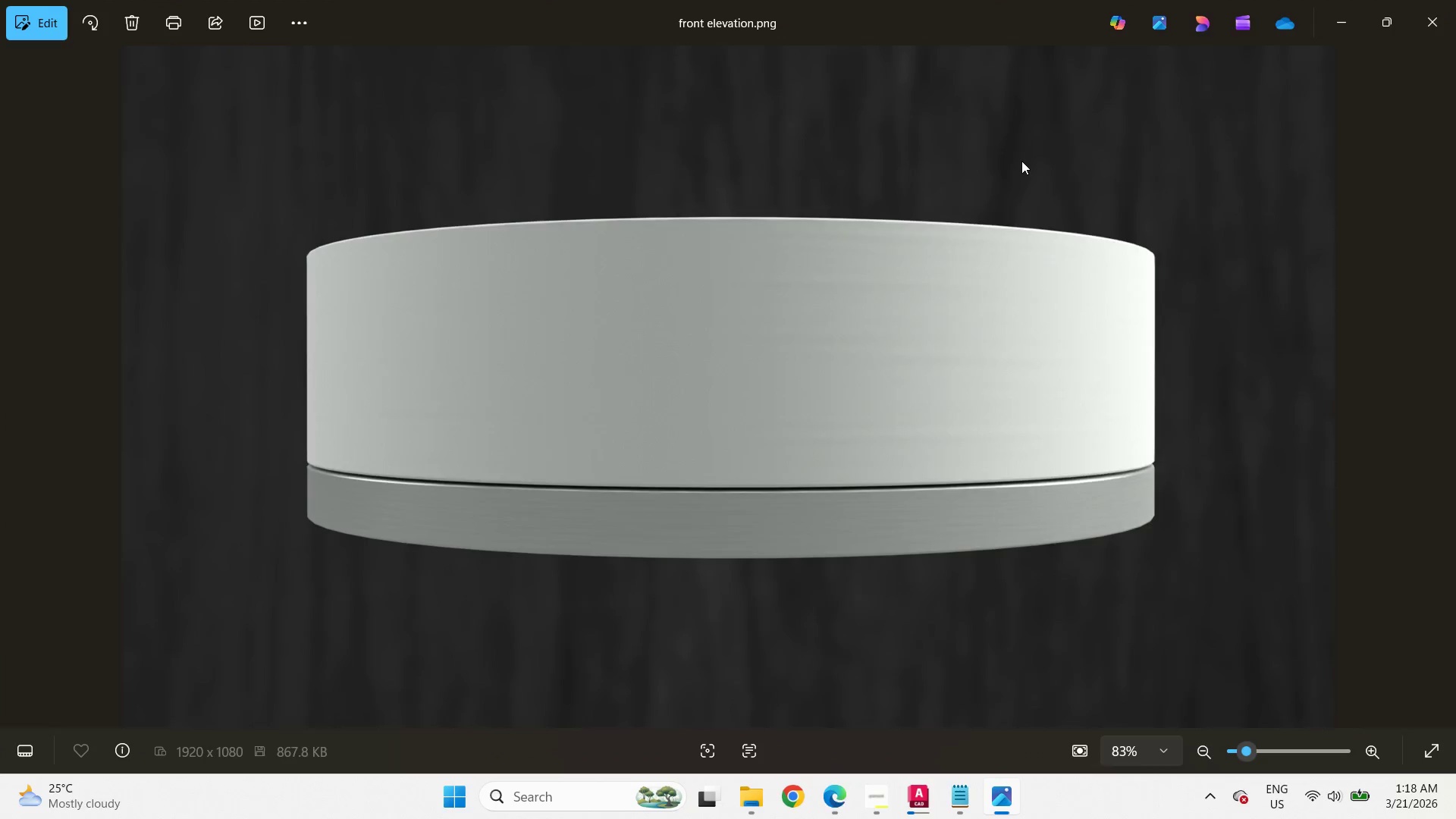 
key(ArrowRight)
 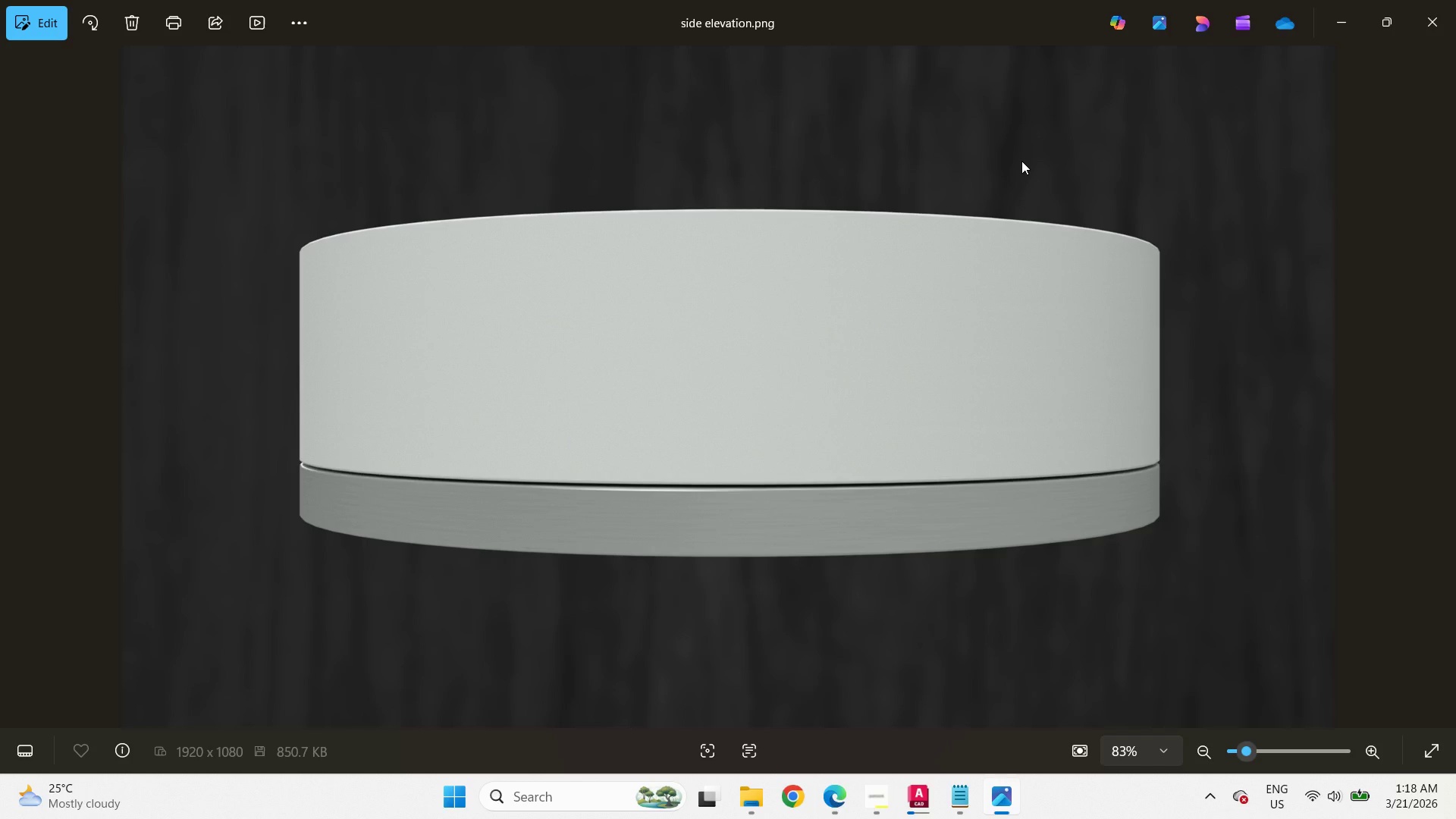 
key(ArrowLeft)
 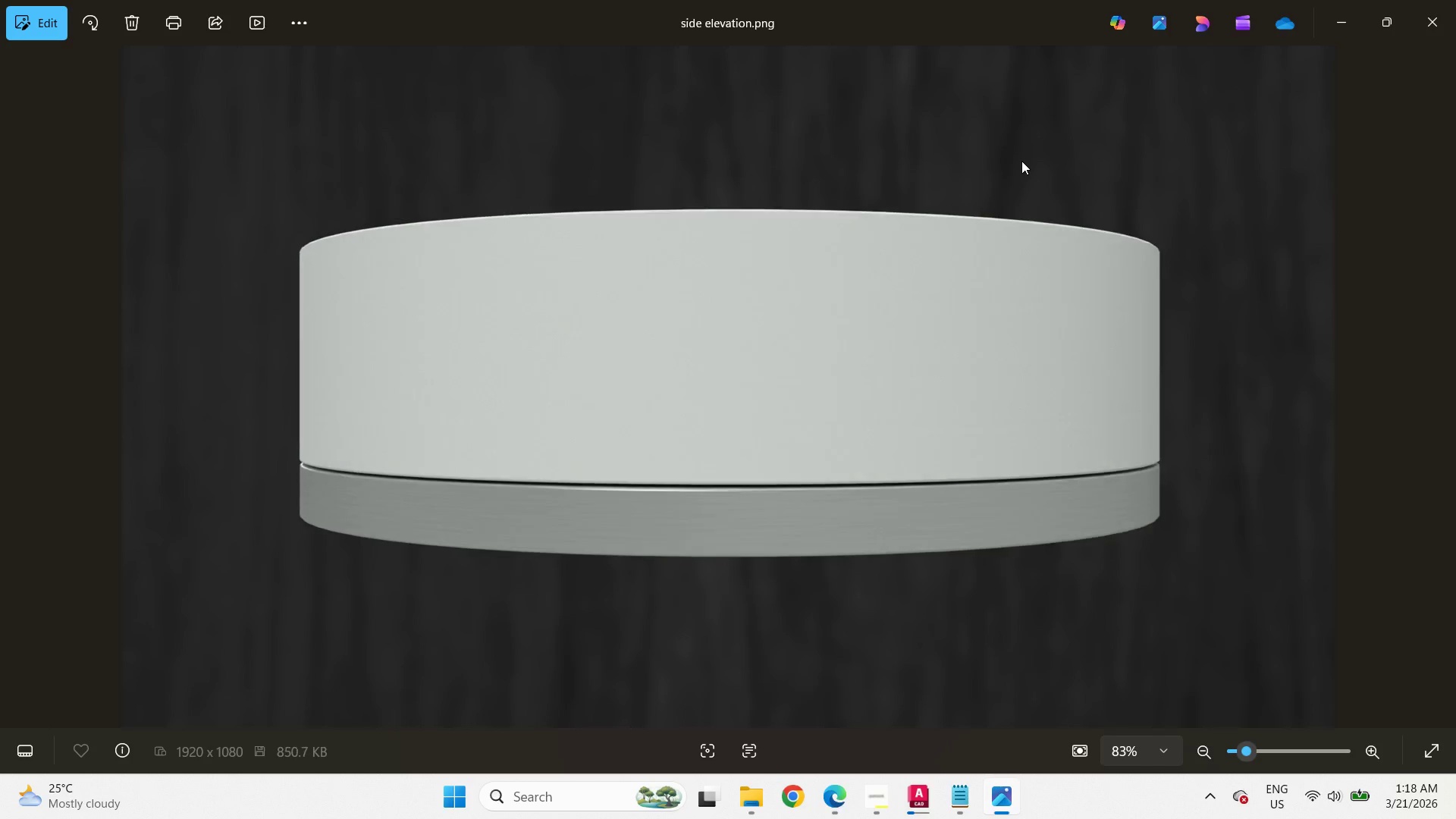 
key(ArrowRight)
 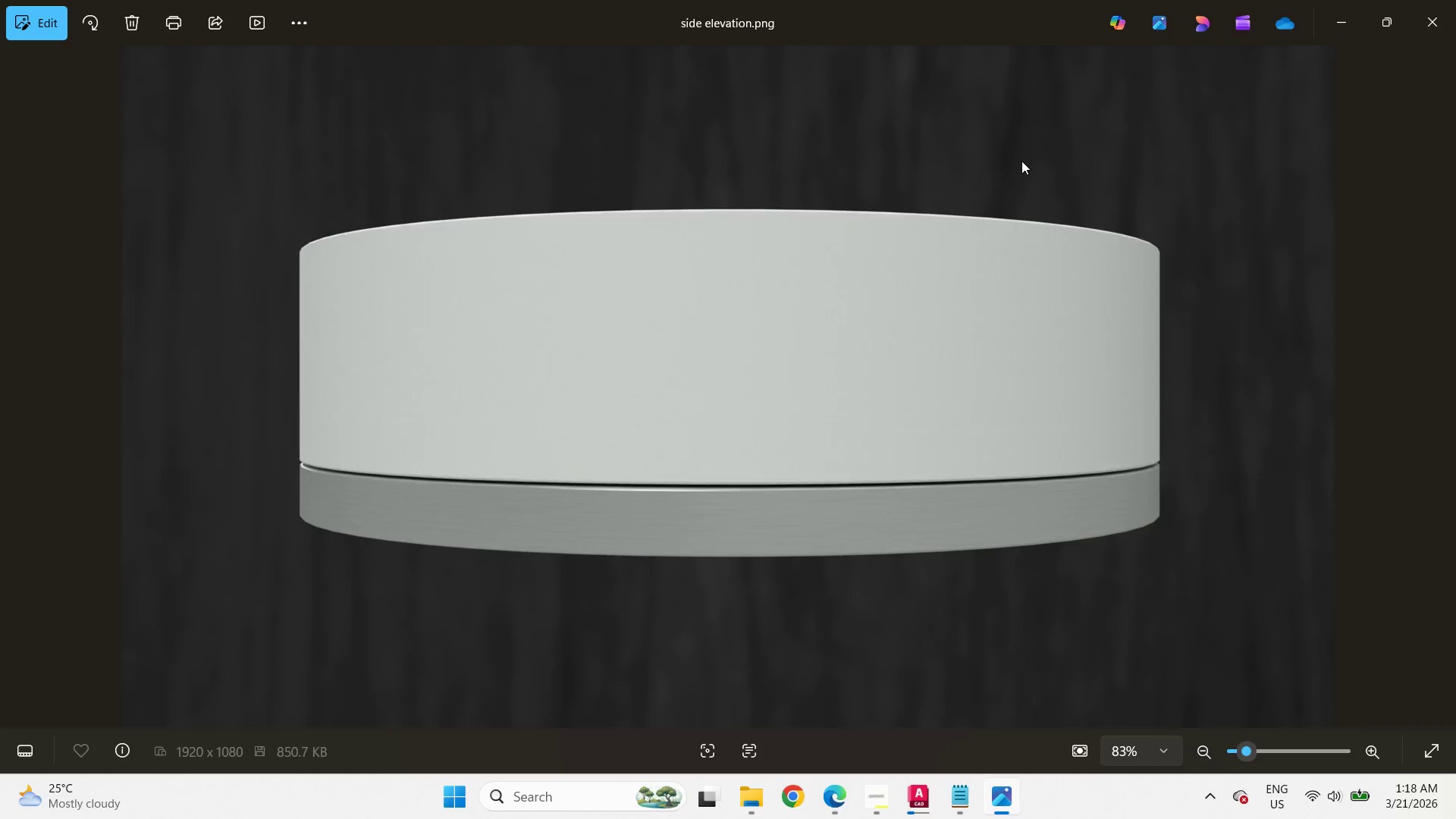 
key(ArrowLeft)
 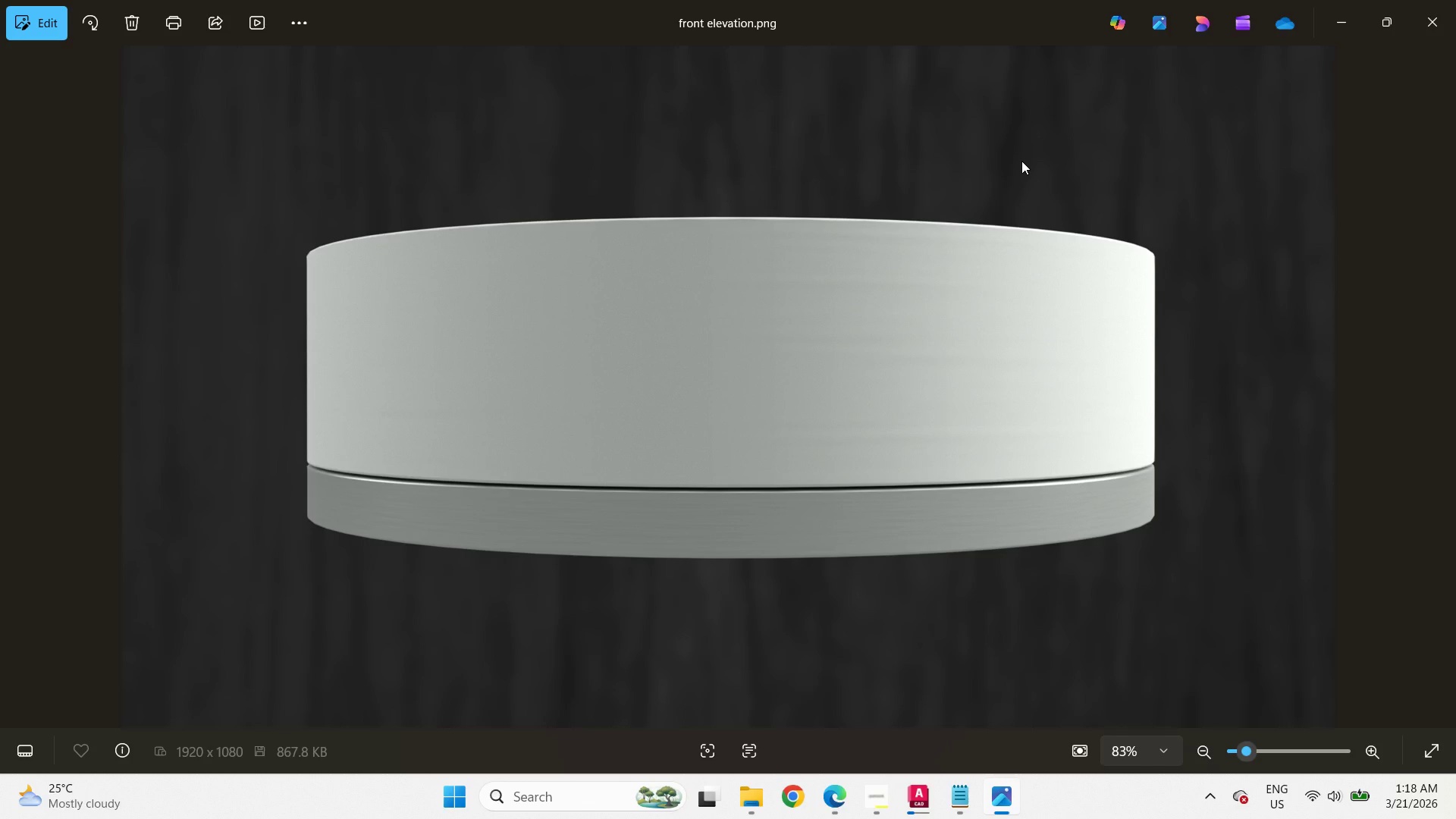 
key(ArrowRight)
 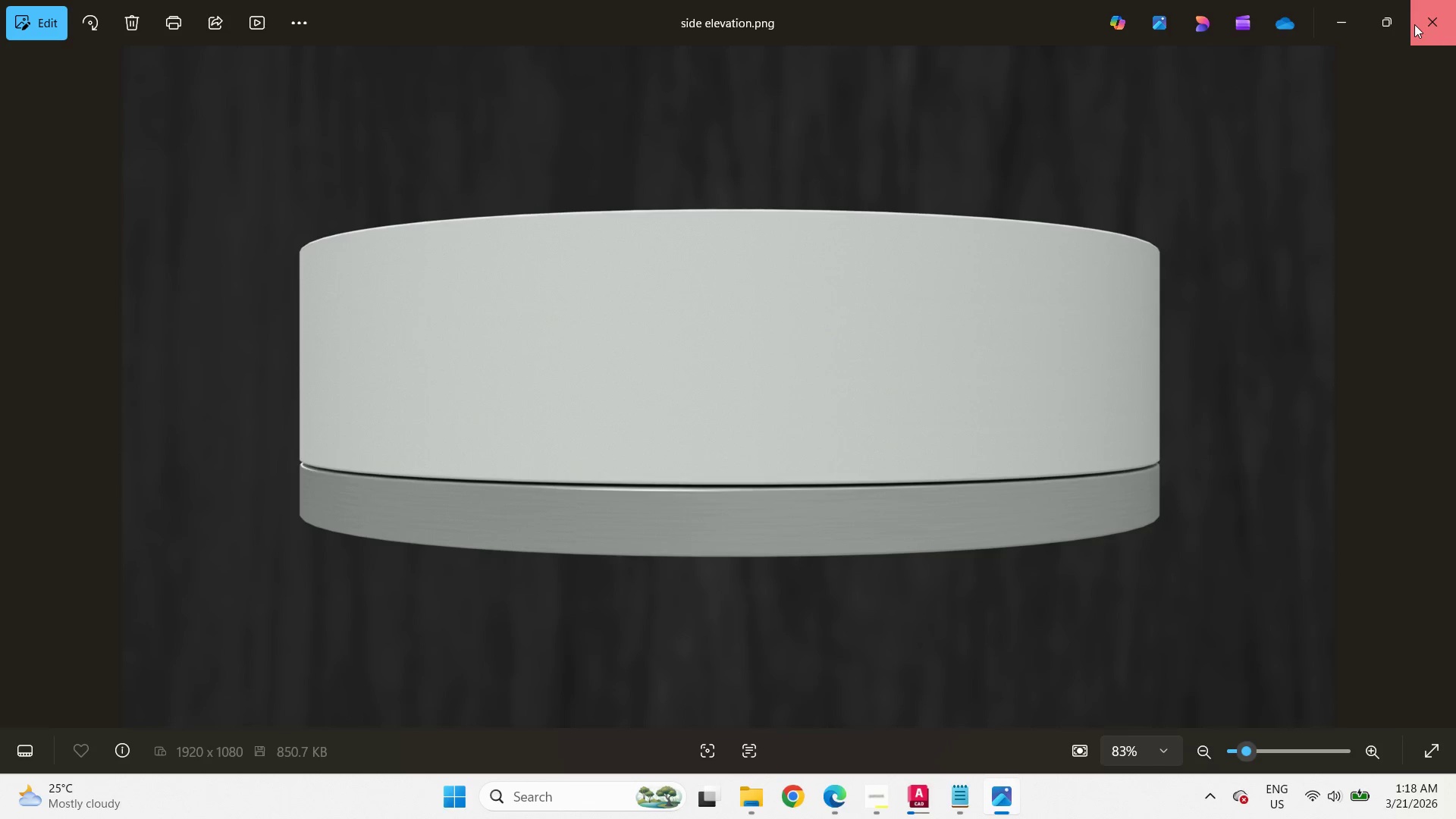 
left_click([1414, 24])
 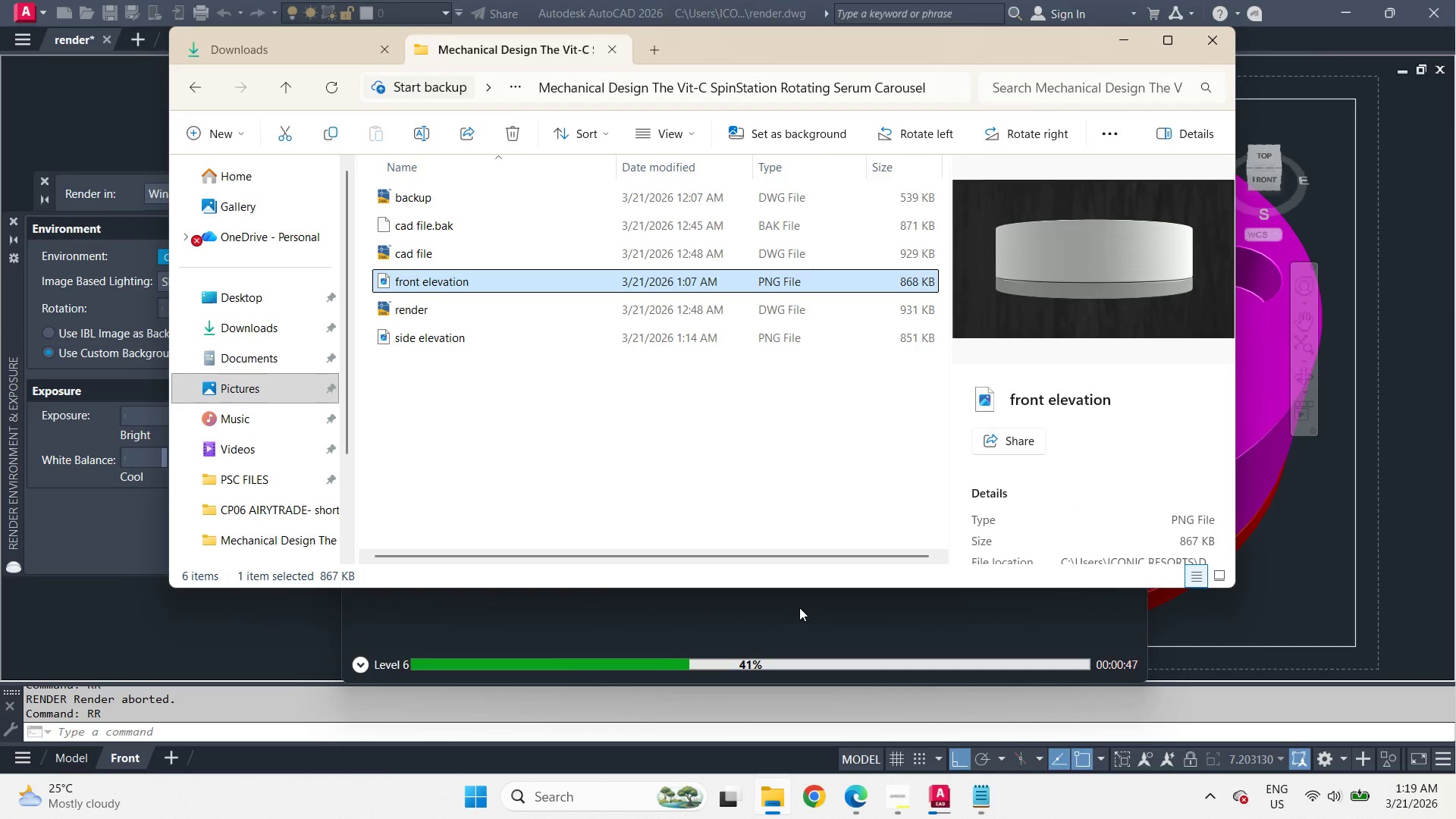 
double_click([538, 278])
 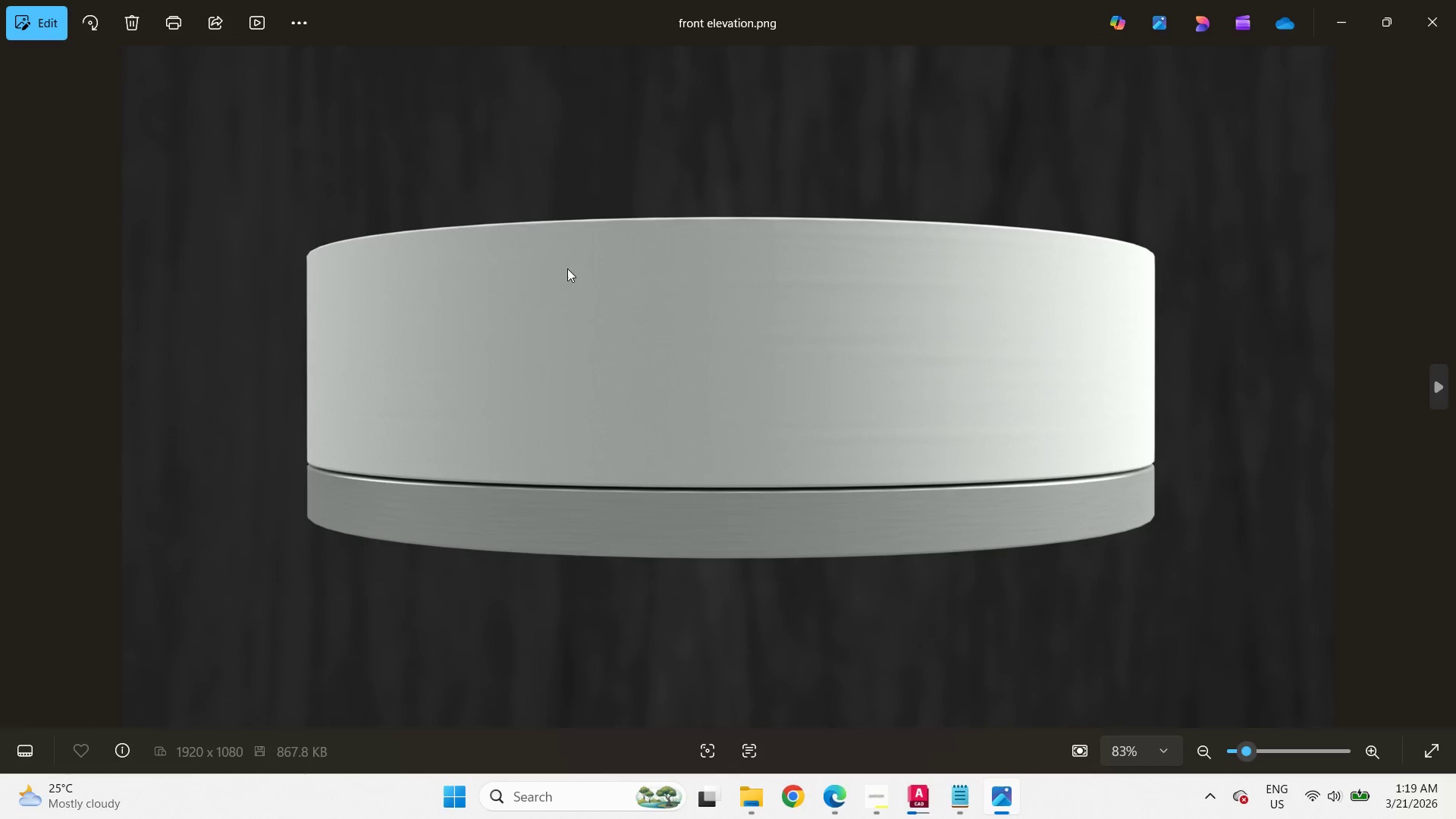 
left_click([1455, 0])
 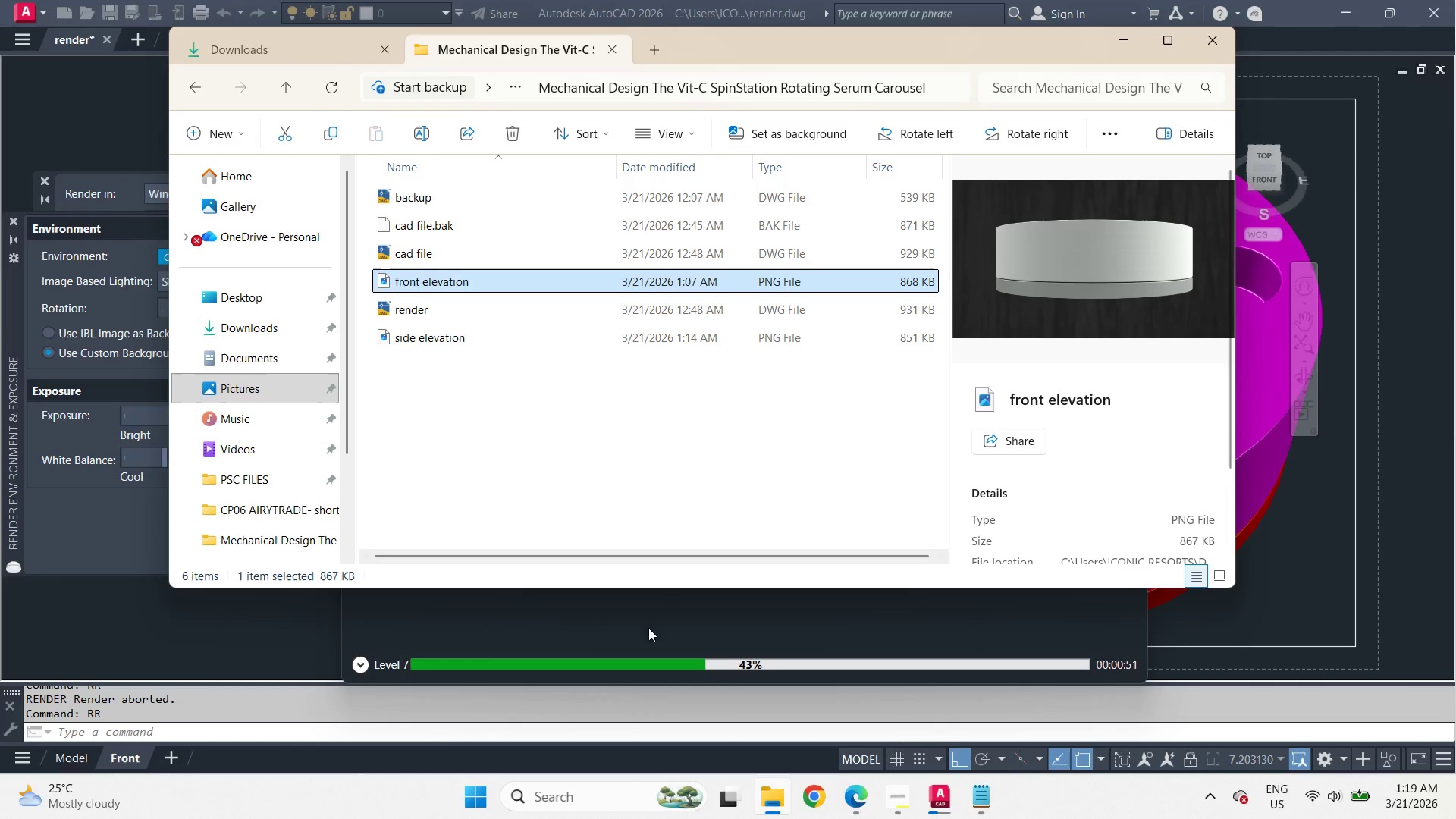 
left_click([666, 617])
 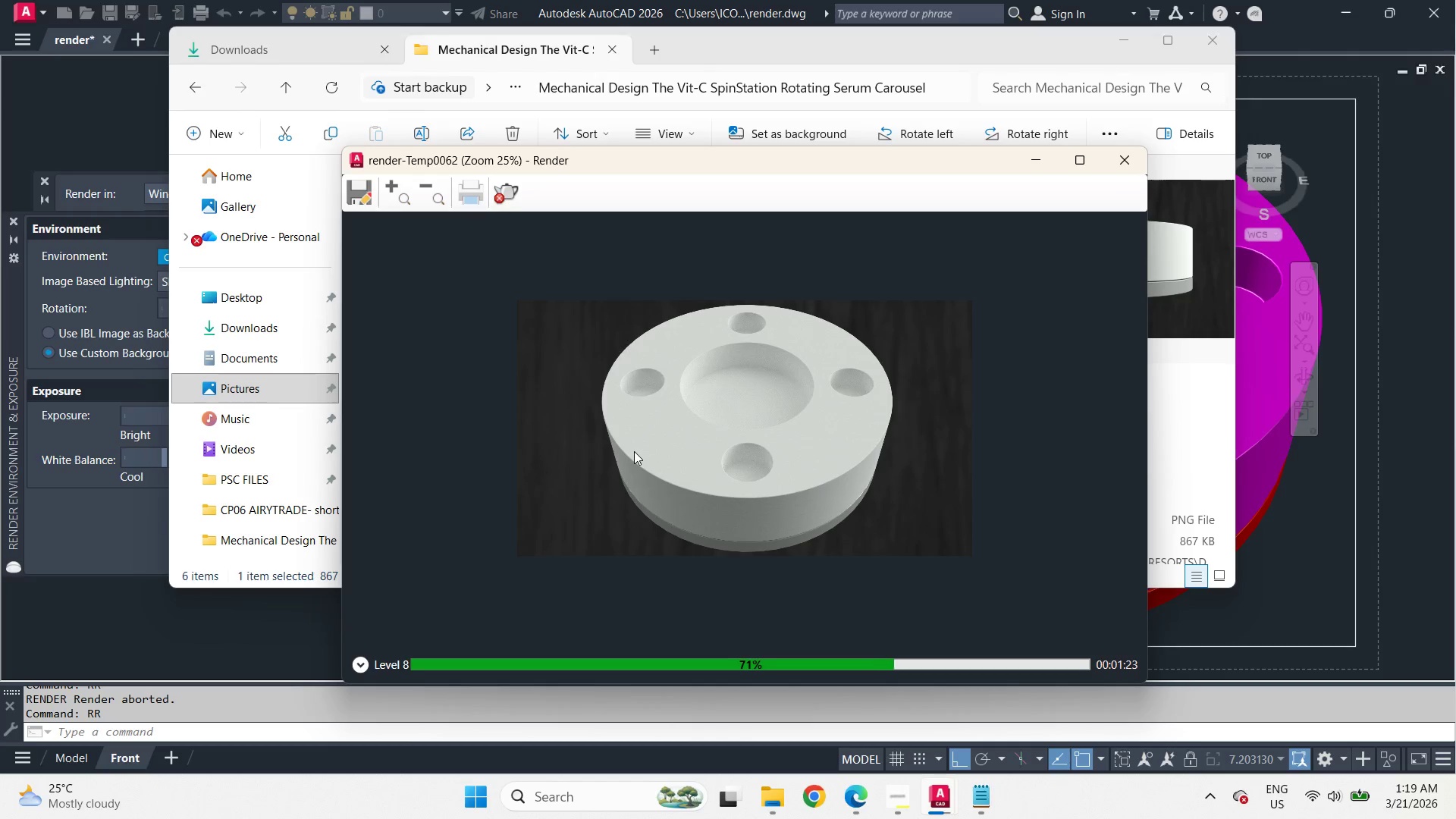 
wait(36.89)
 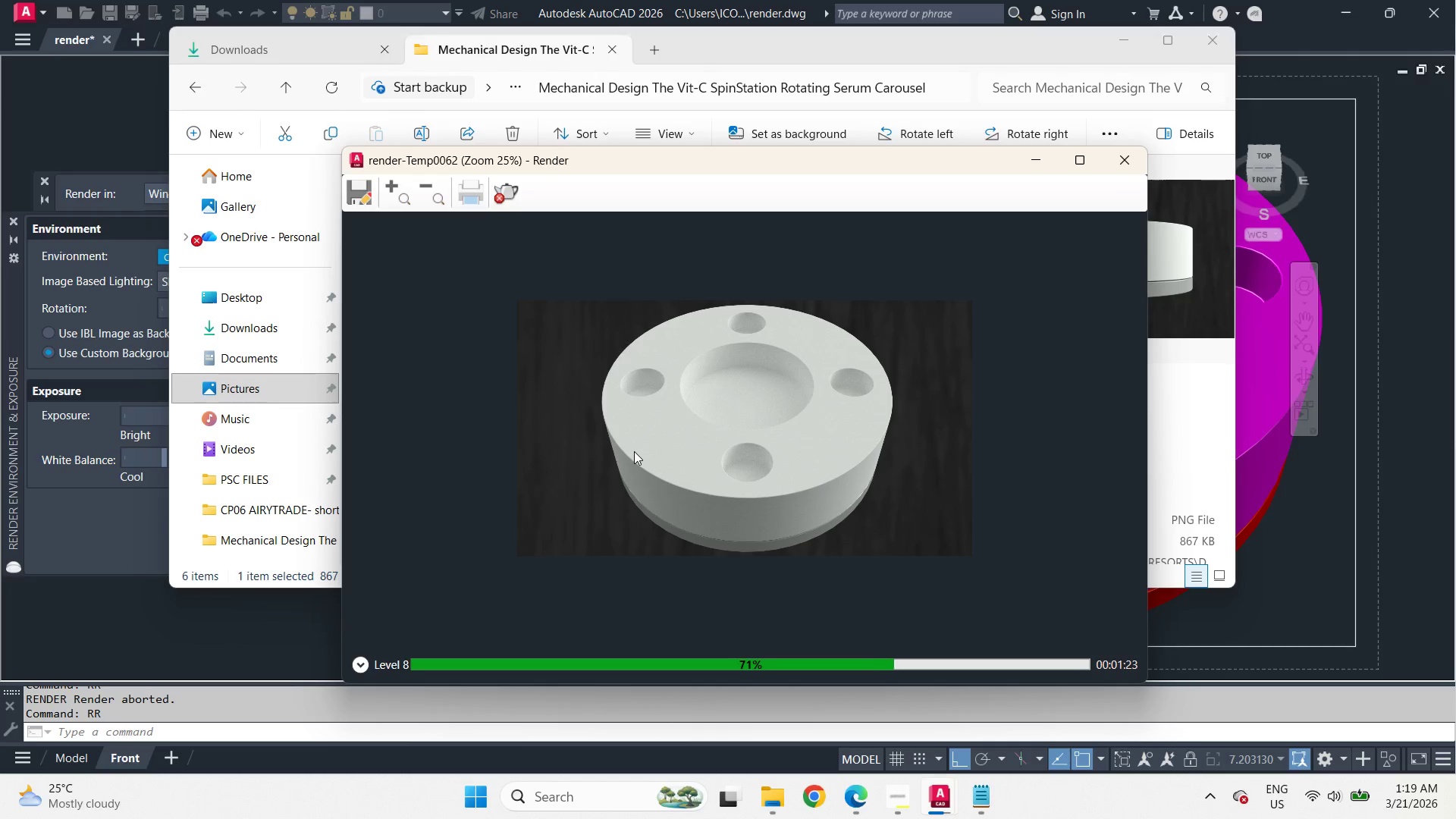 
left_click([853, 810])
 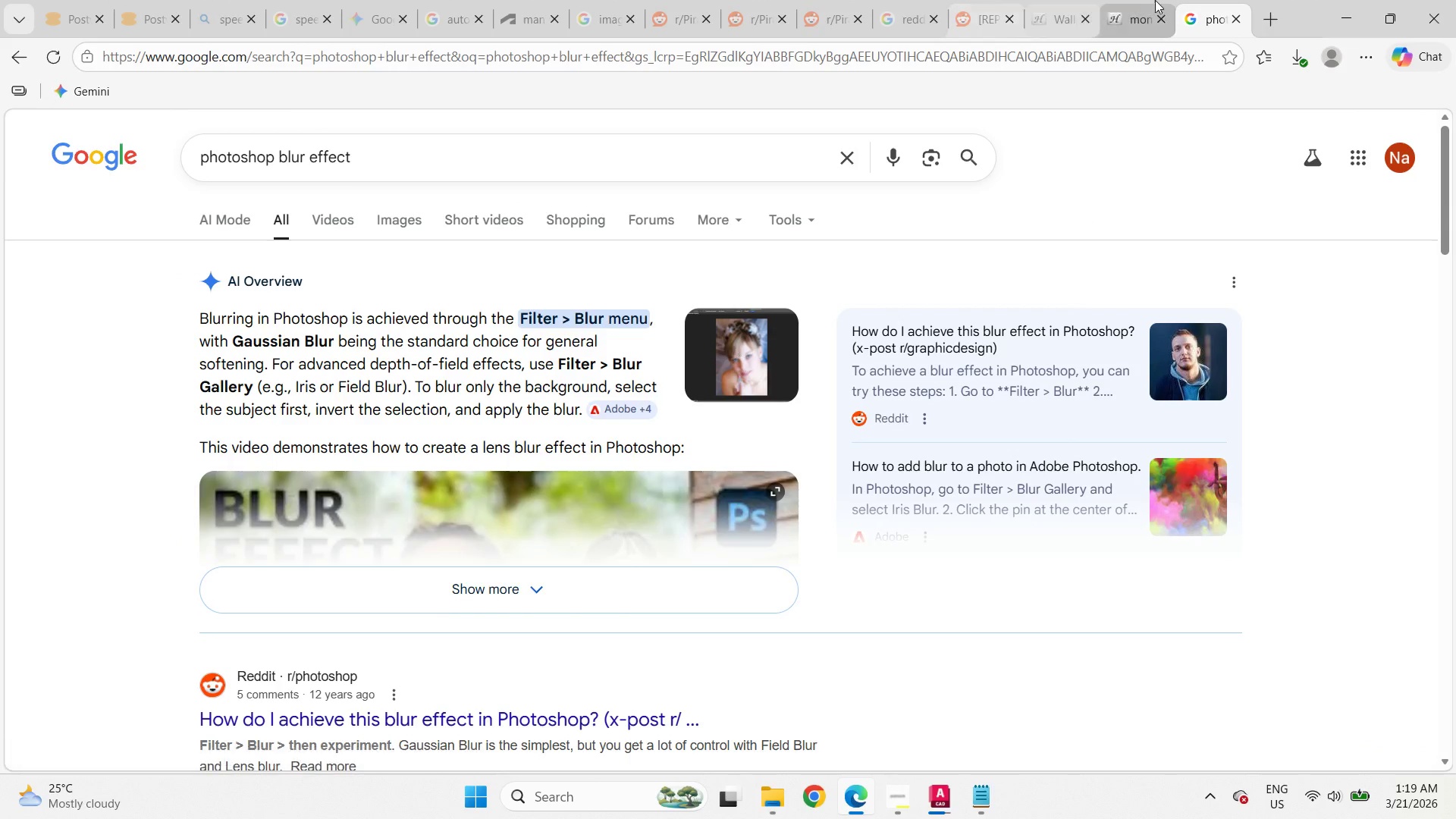 
left_click([1156, 0])
 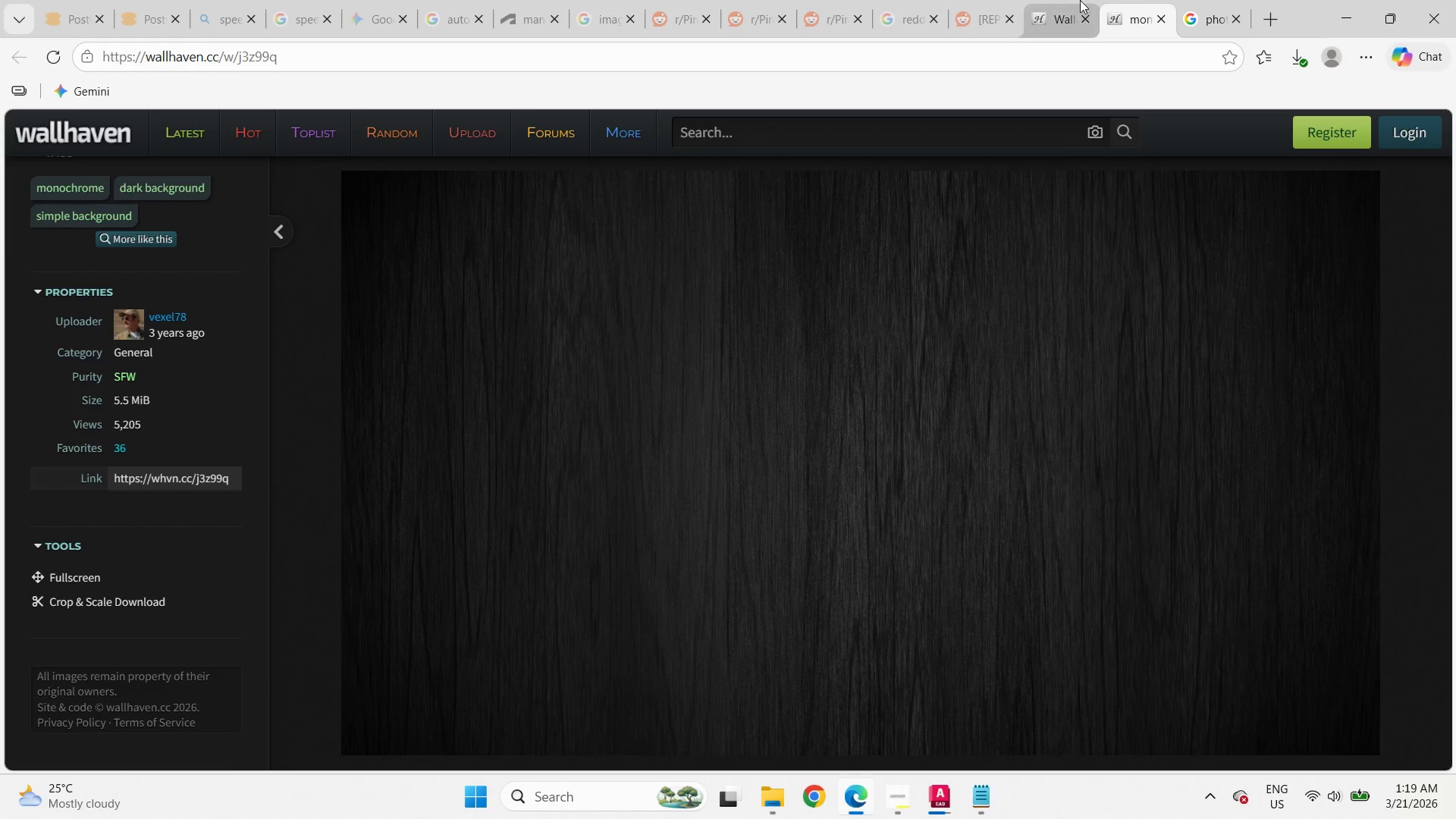 
left_click([1072, 0])
 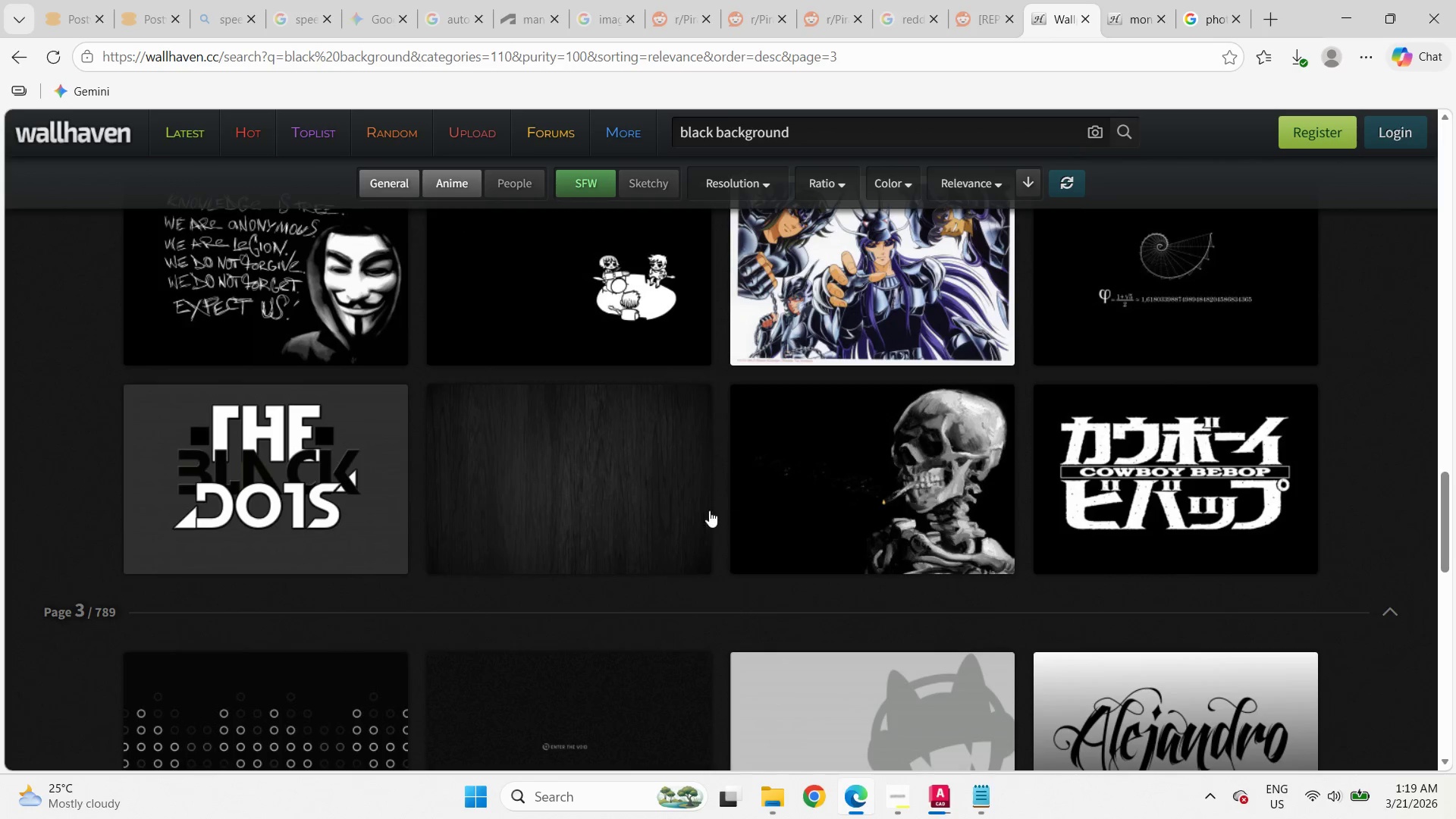 
scroll: coordinate [695, 534], scroll_direction: down, amount: 11.0
 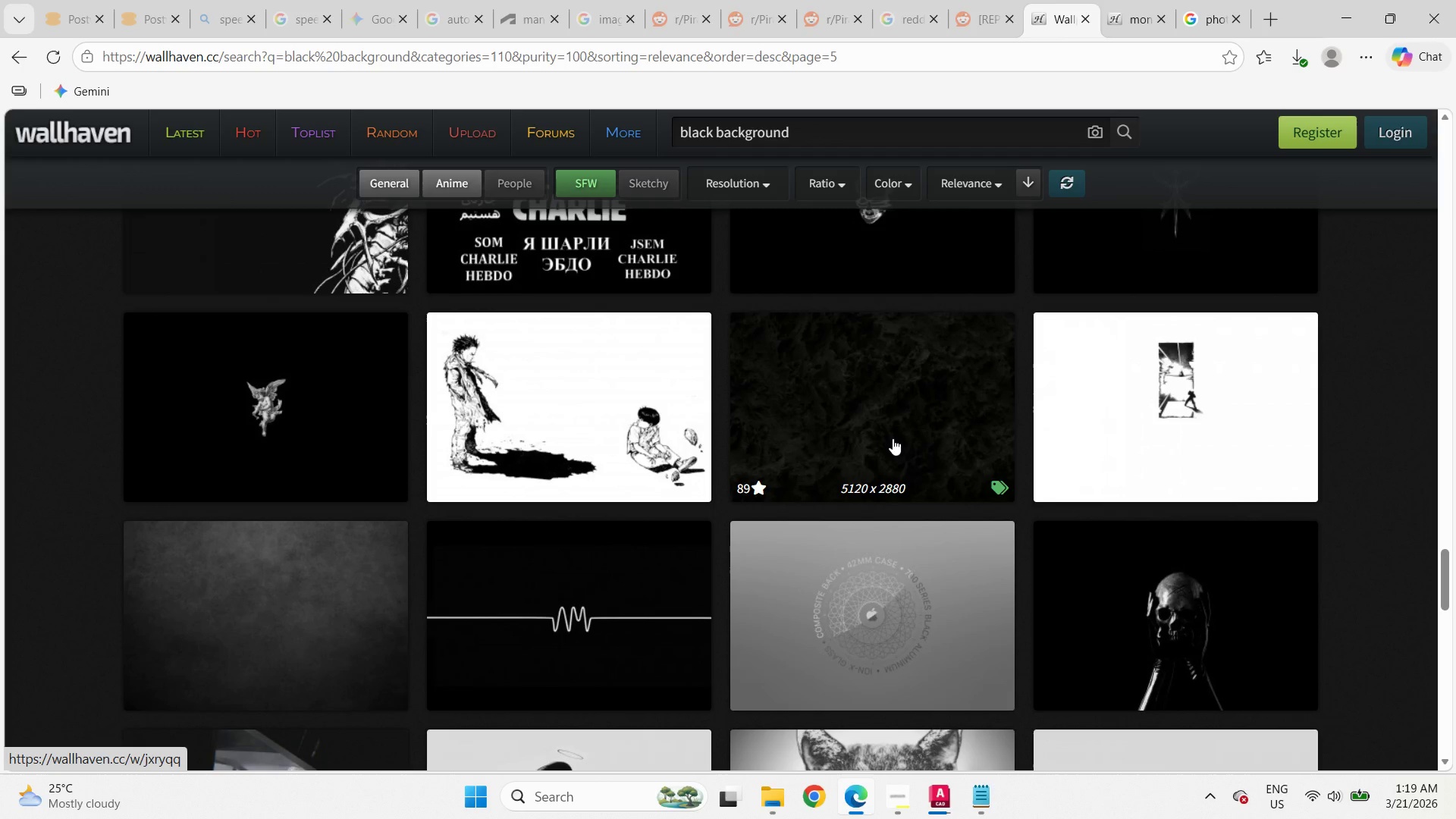 
wait(7.88)
 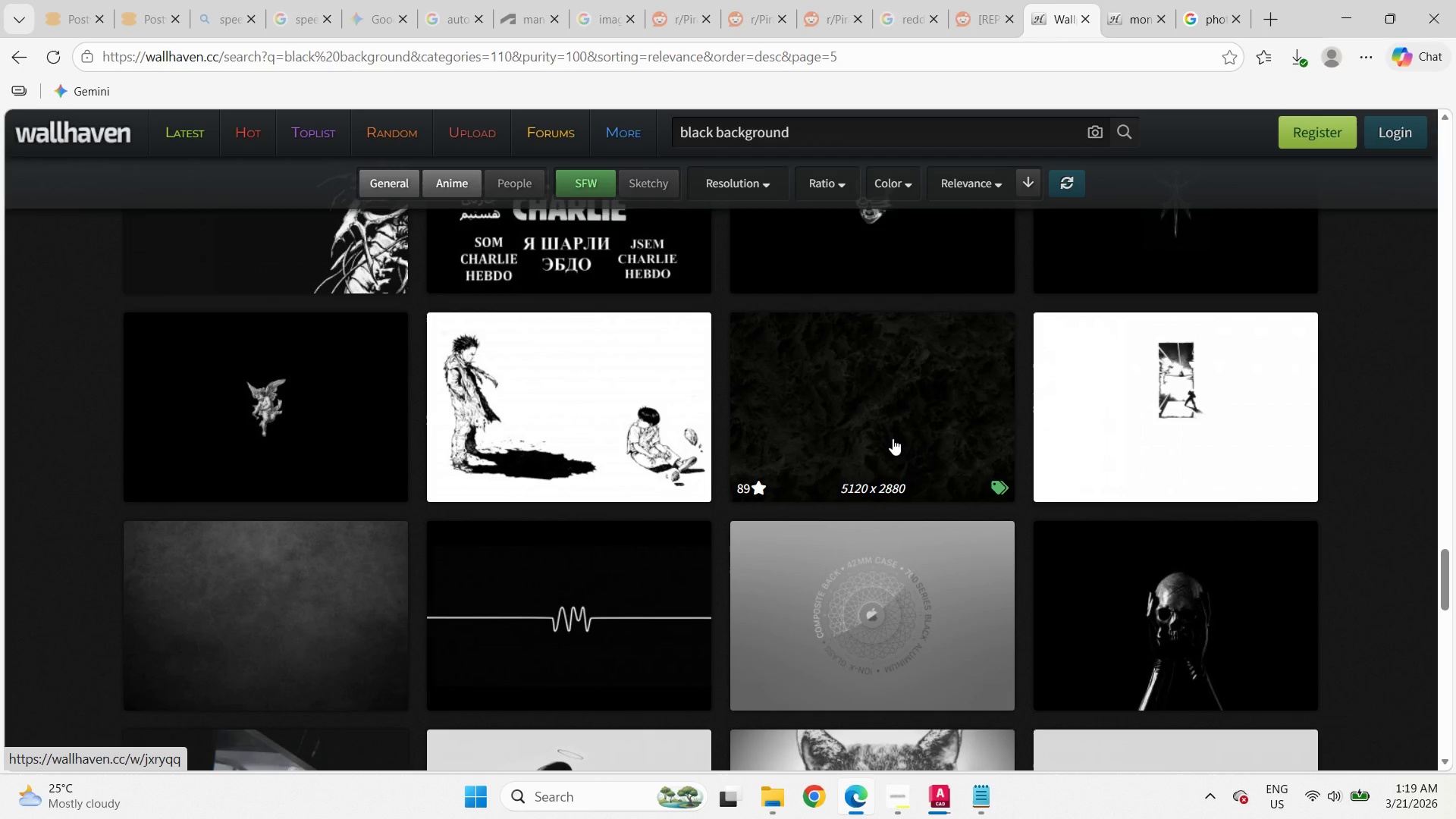 
right_click([890, 418])
 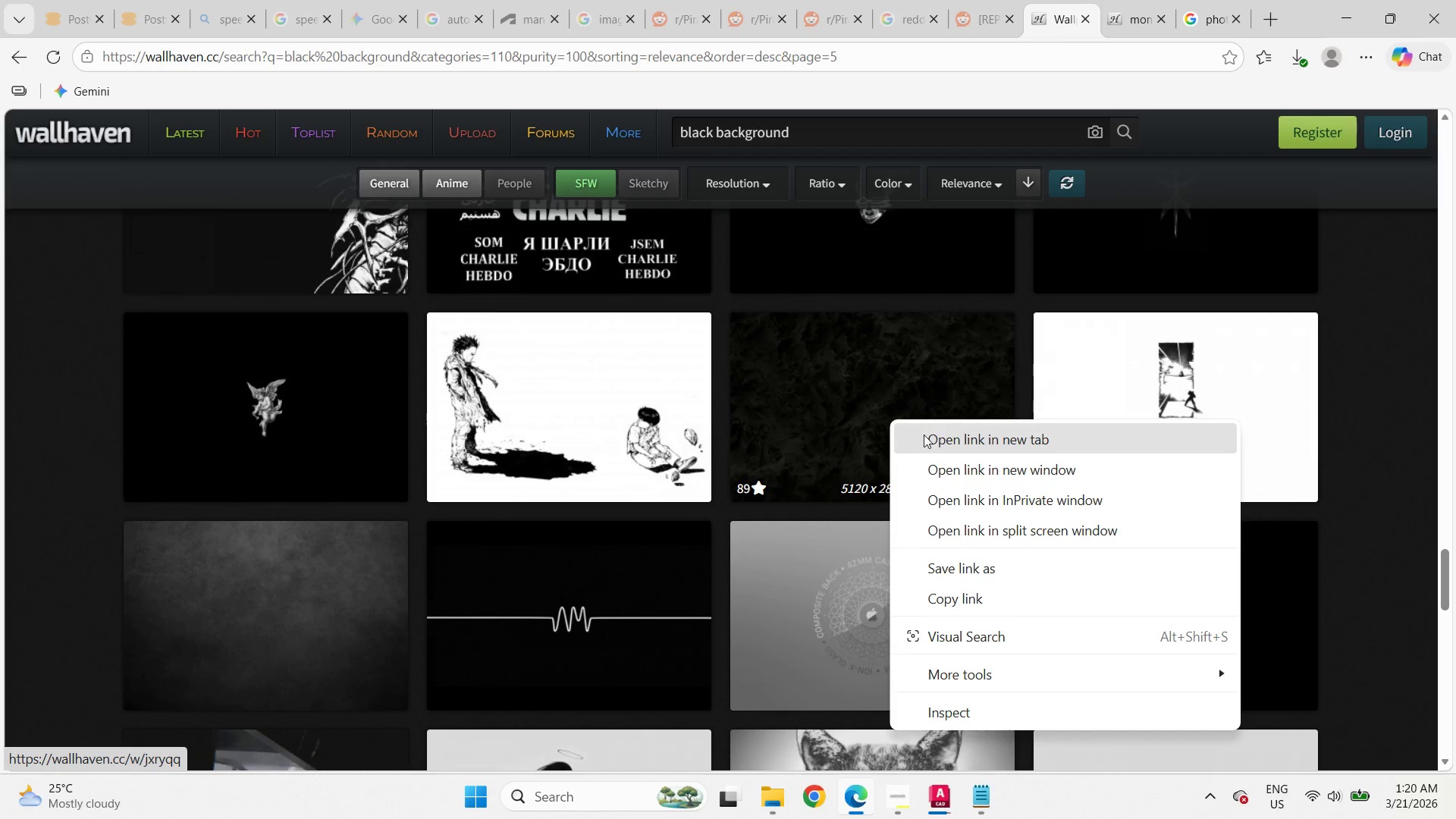 
left_click([928, 437])
 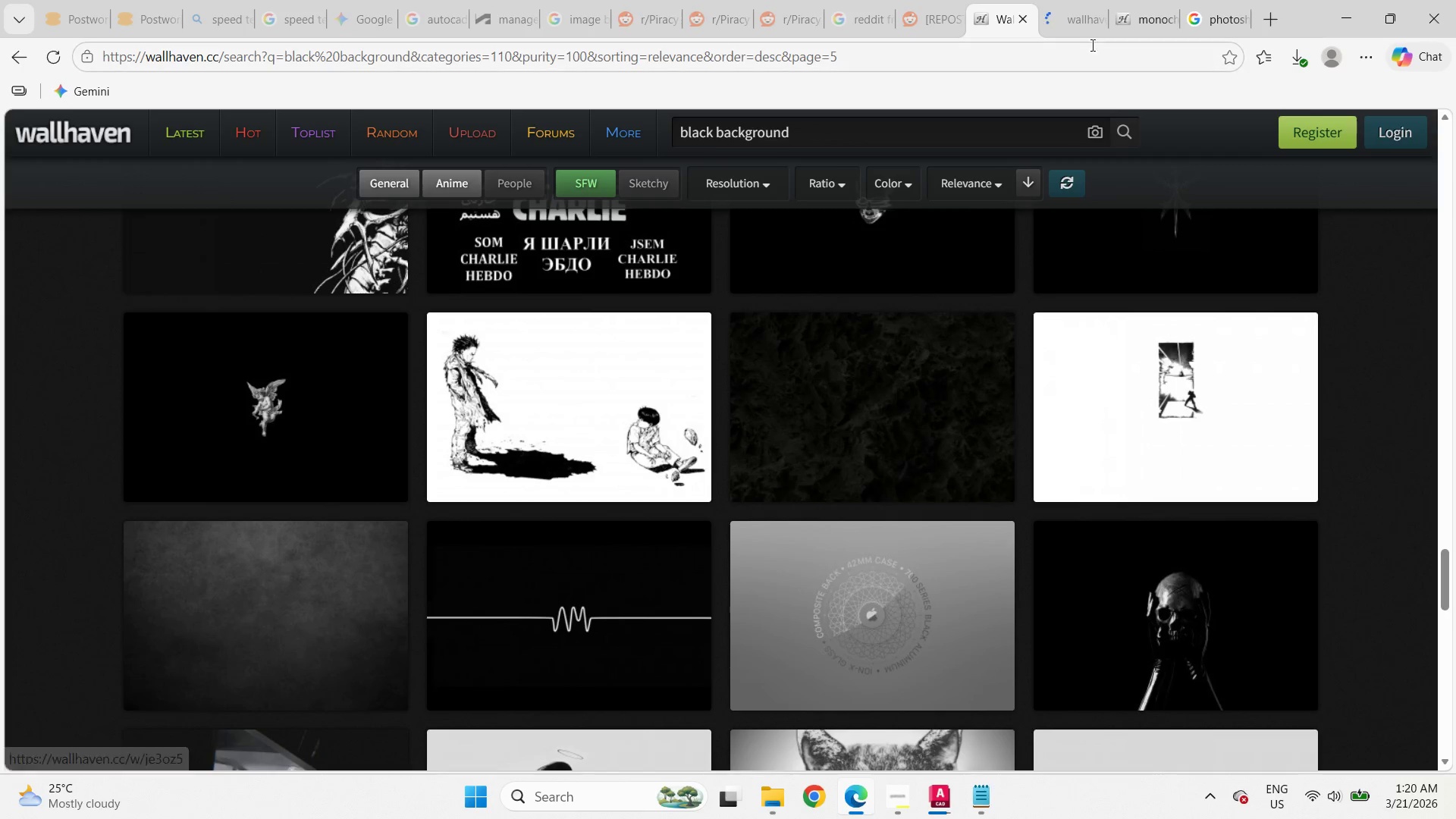 
left_click([1077, 0])
 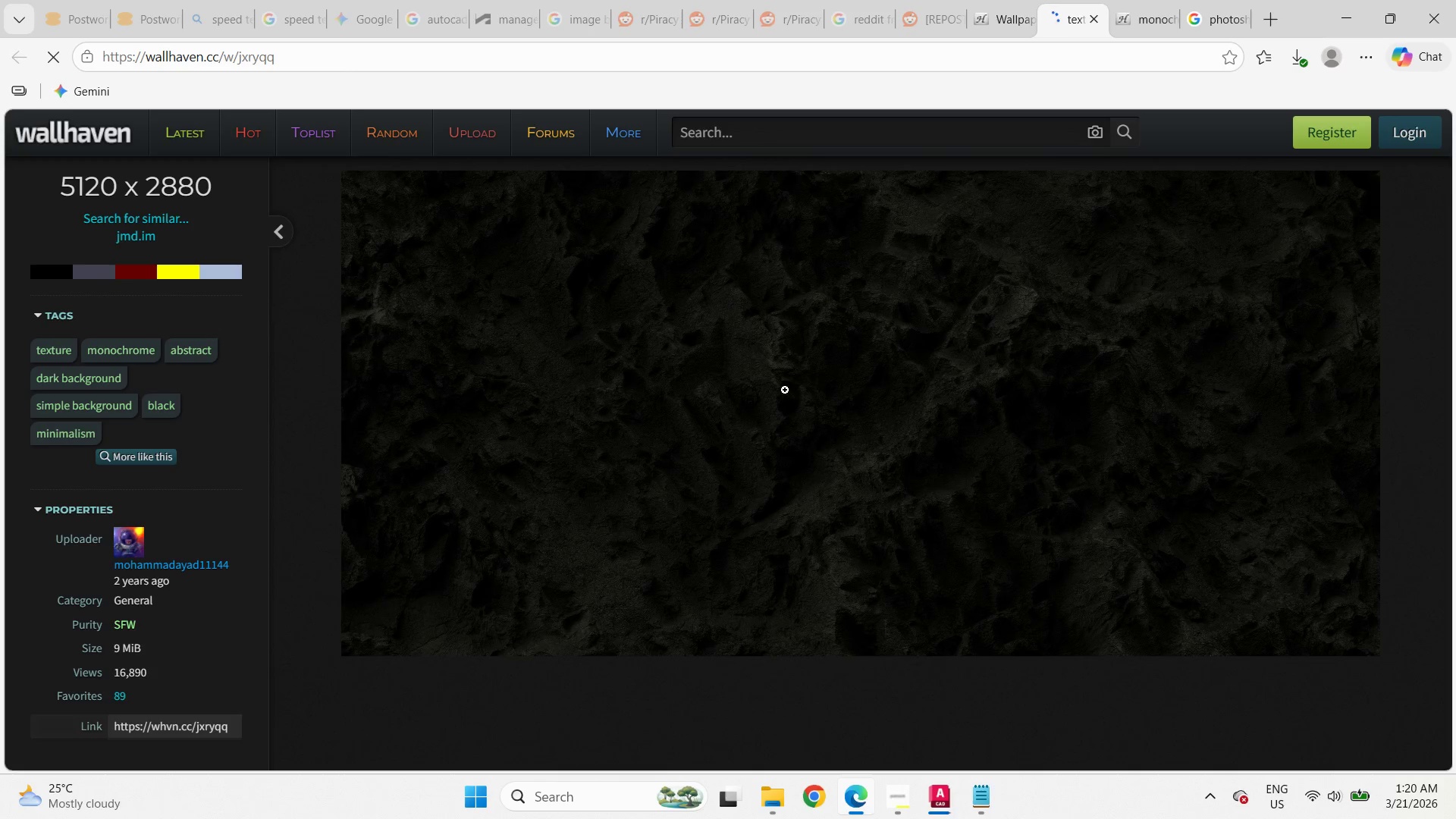 
wait(20.58)
 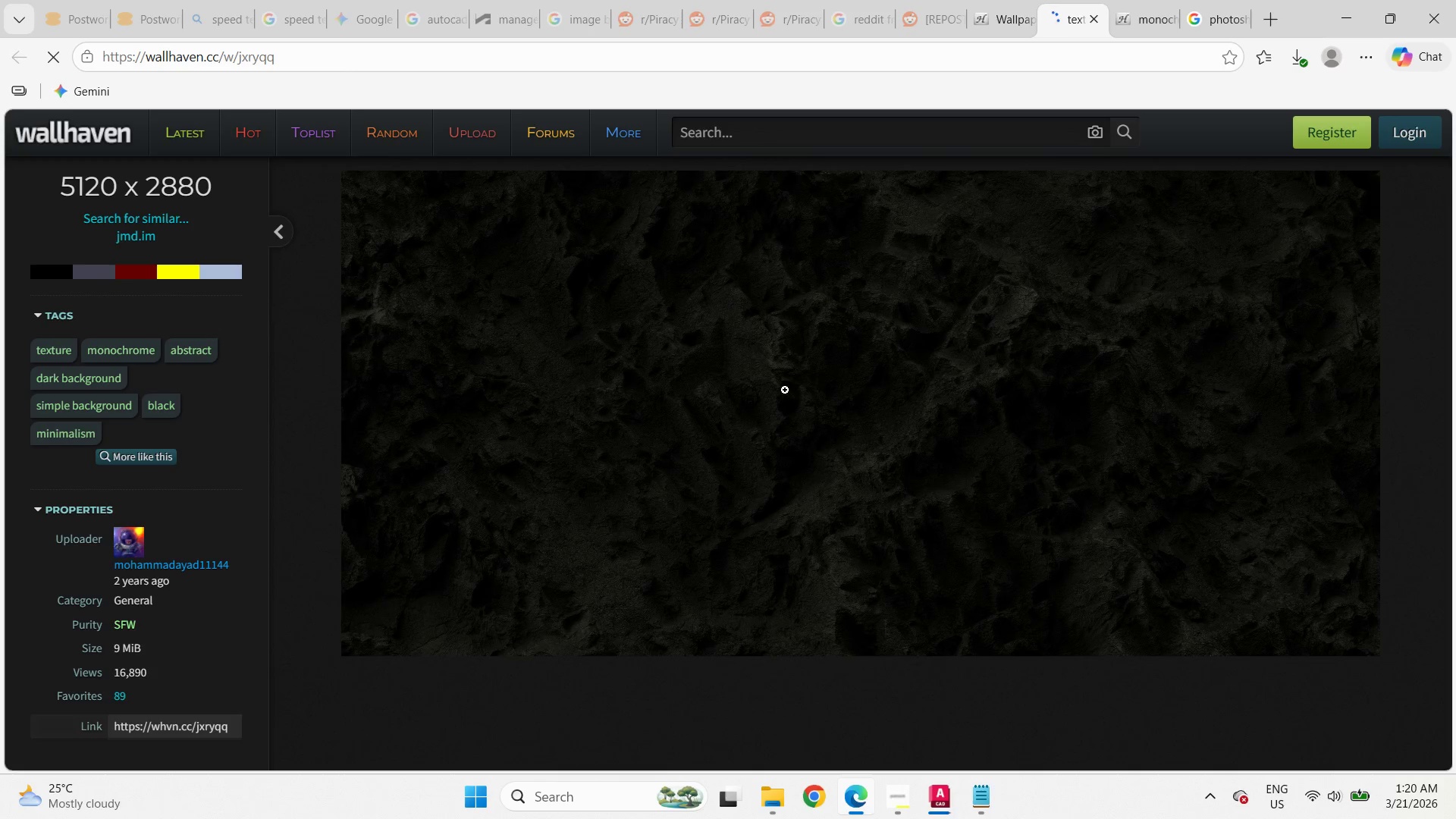 
scroll: coordinate [855, 410], scroll_direction: down, amount: 4.0
 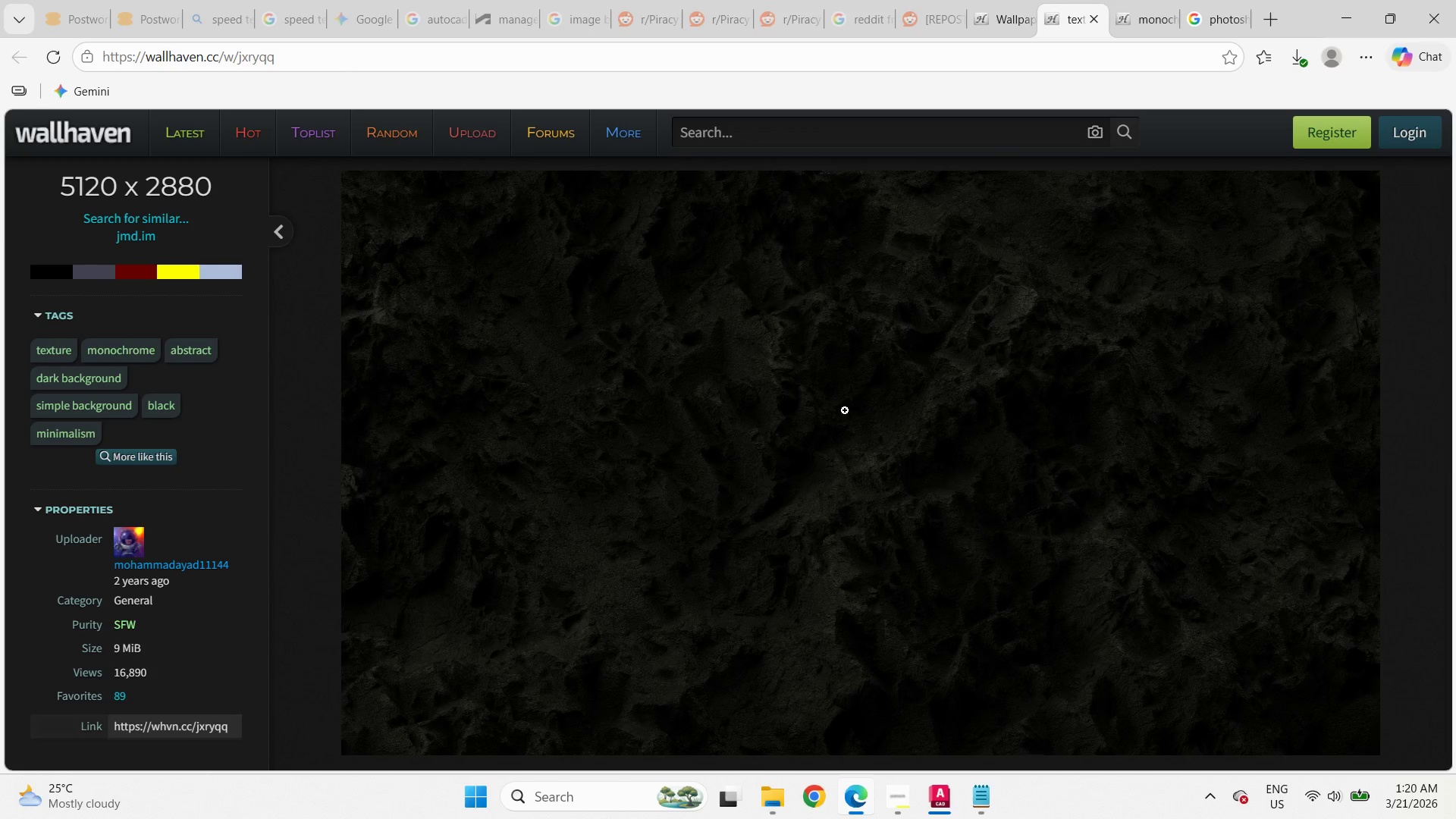 
right_click([845, 410])
 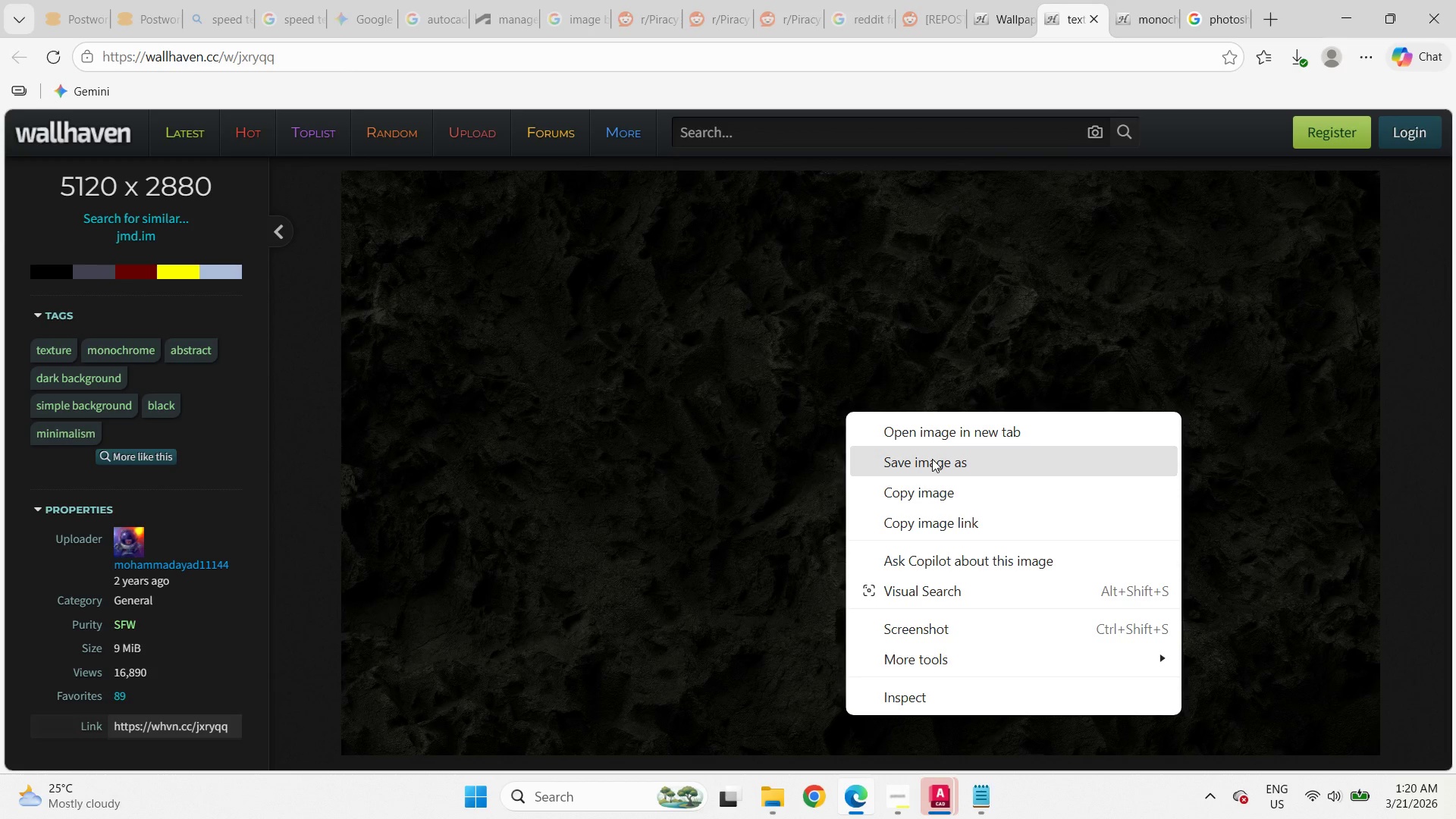 
left_click([932, 459])
 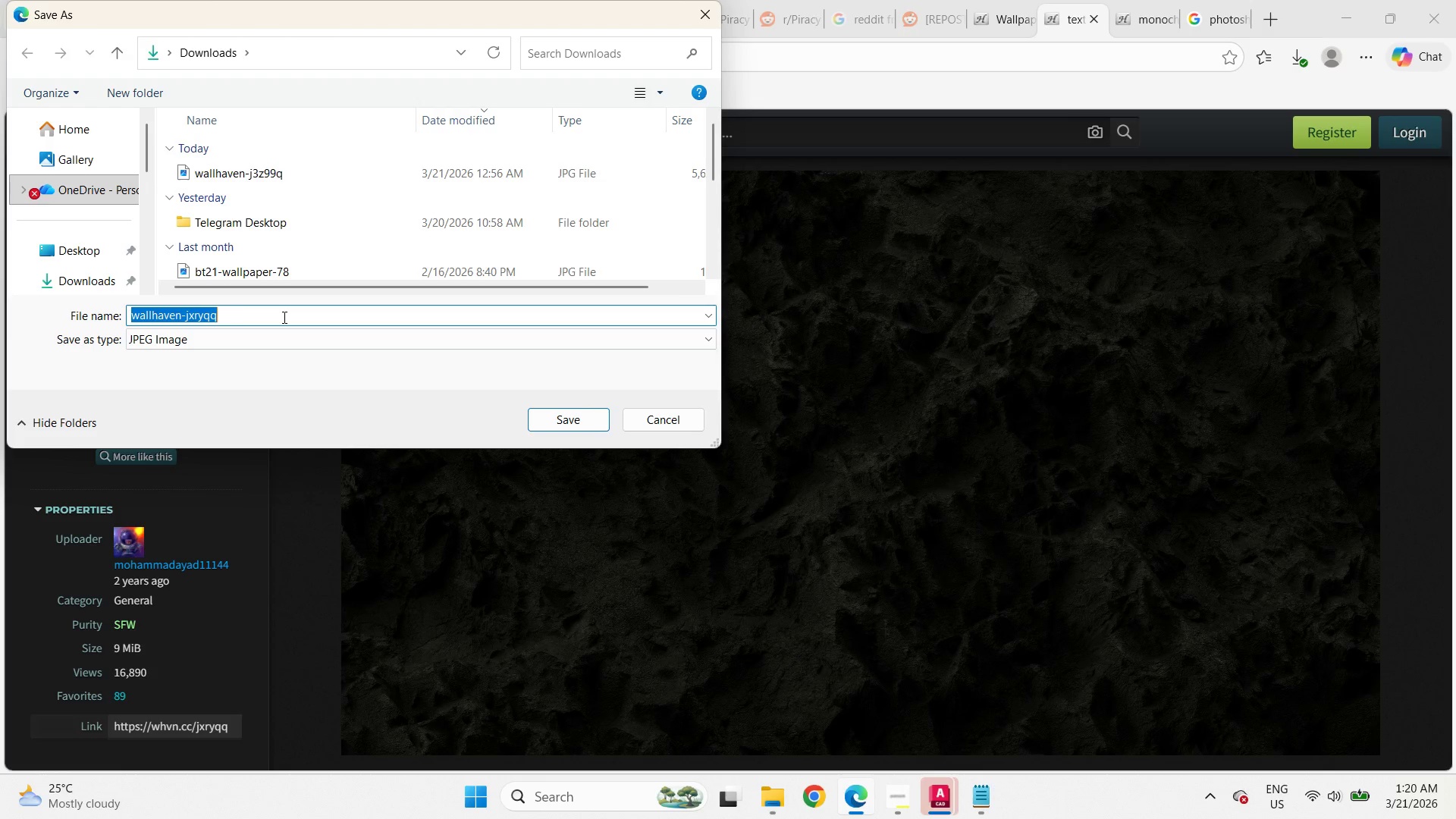 
wait(6.19)
 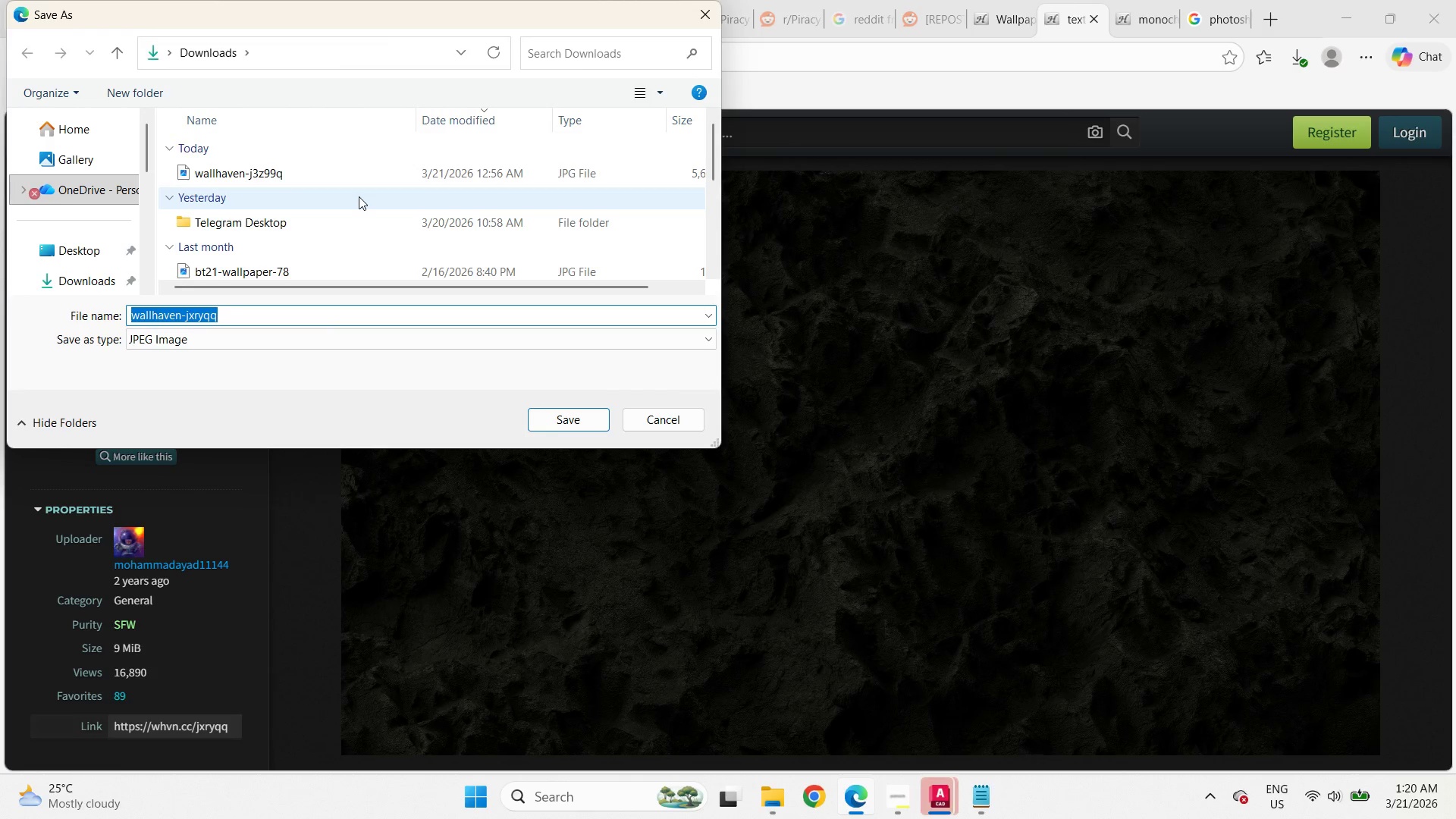 
left_click_drag(start_coordinate=[297, 20], to_coordinate=[667, 260])
 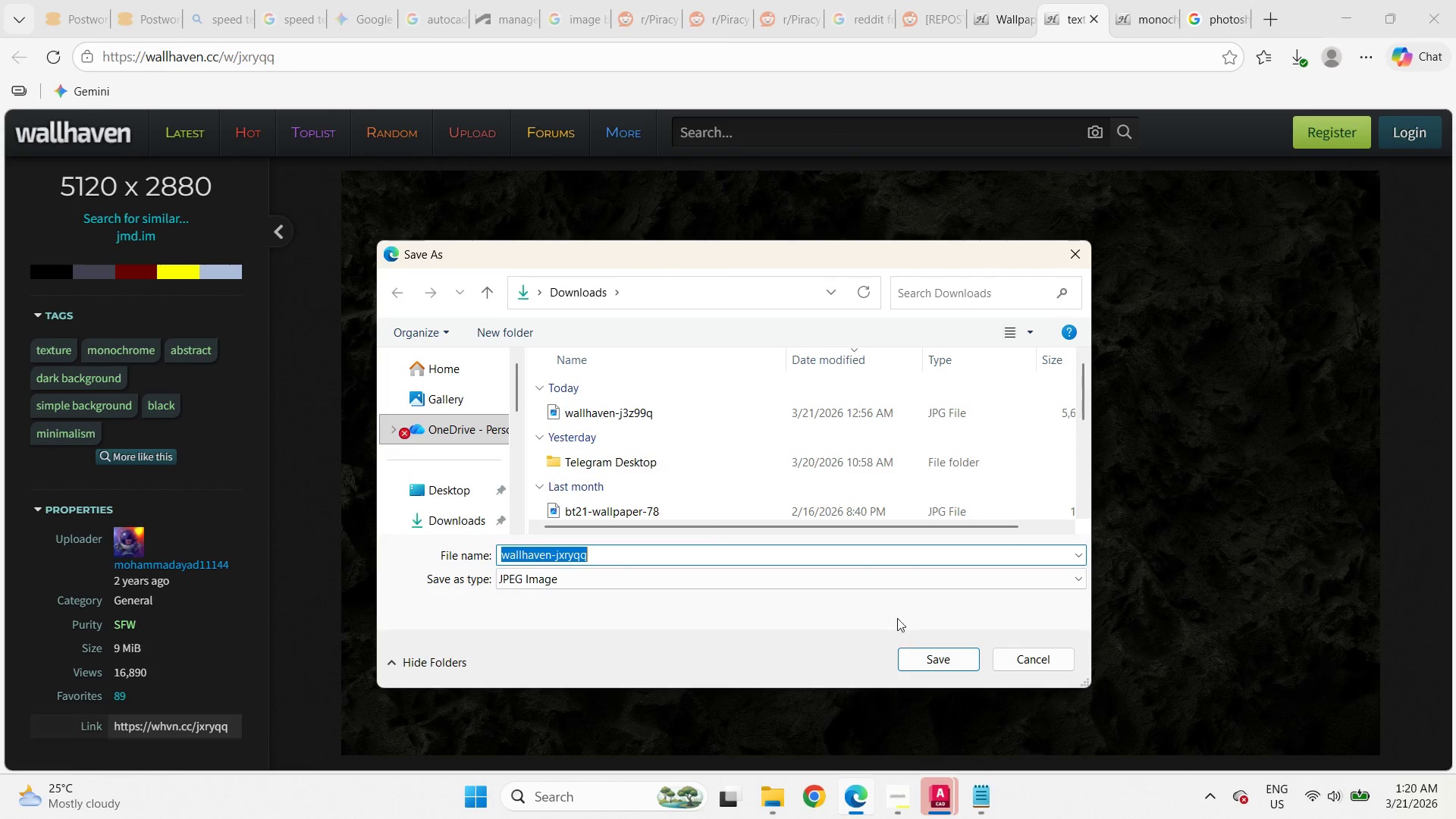 
left_click([460, 518])
 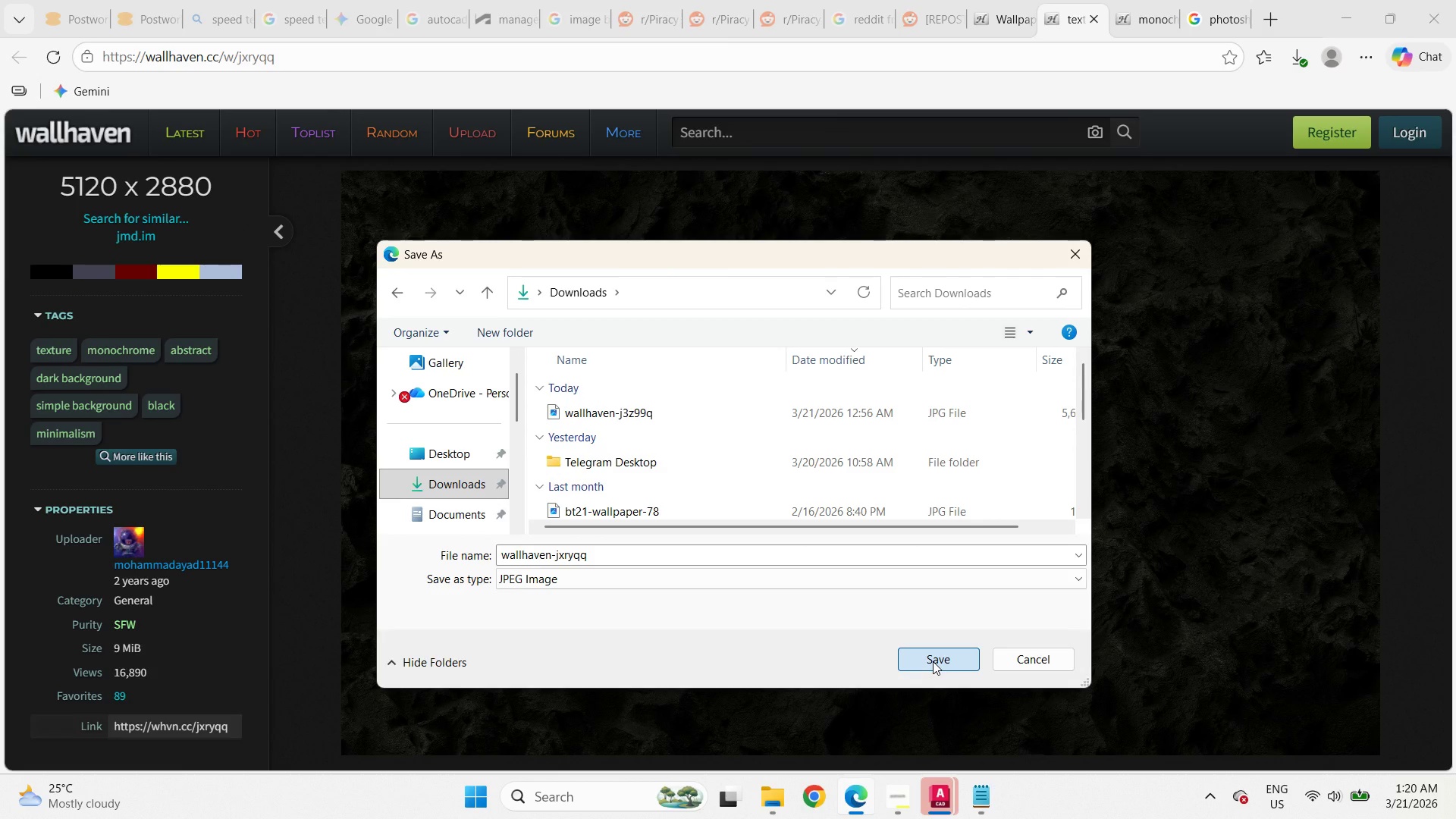 
left_click([933, 661])
 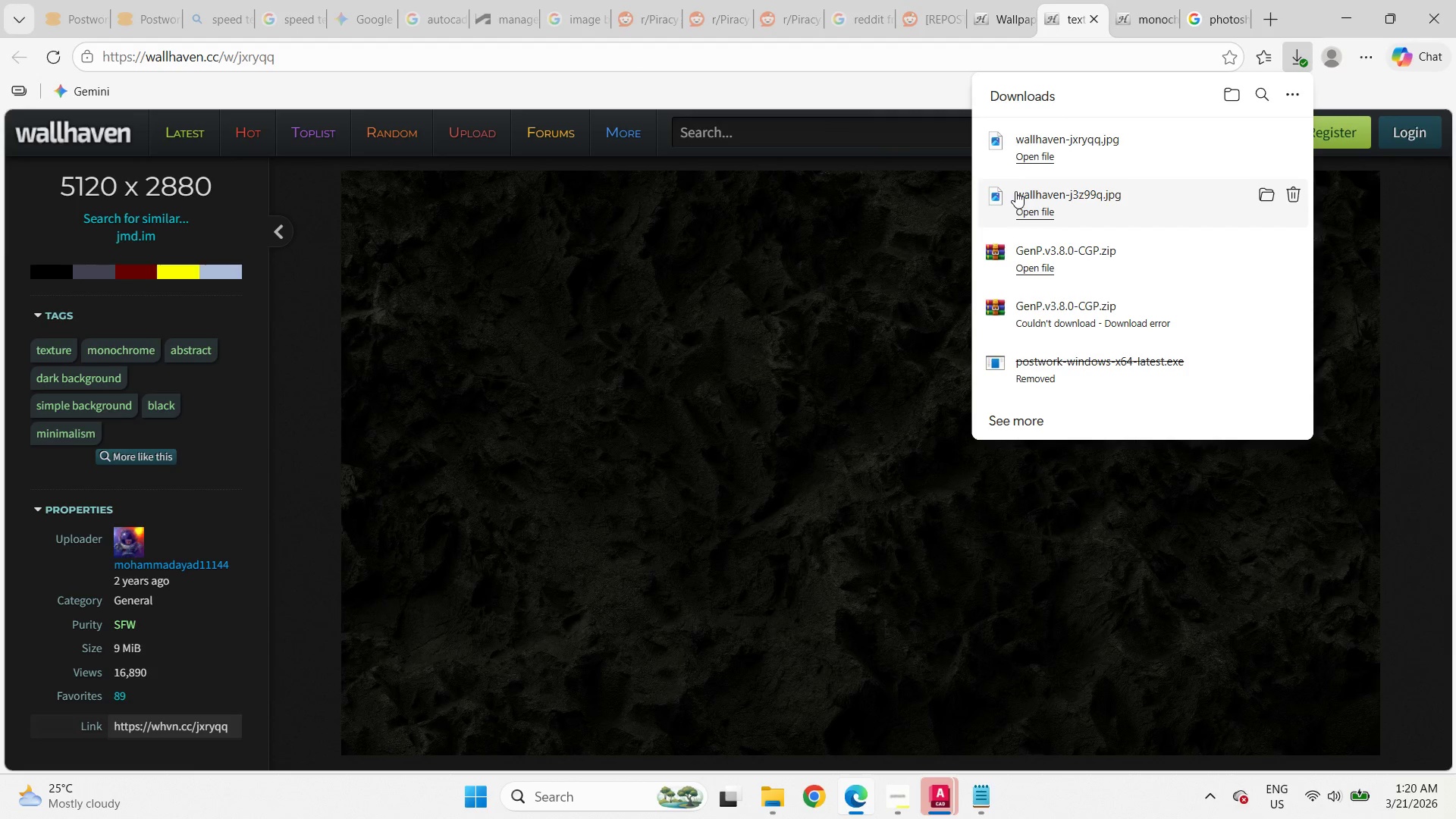 
left_click([1042, 152])
 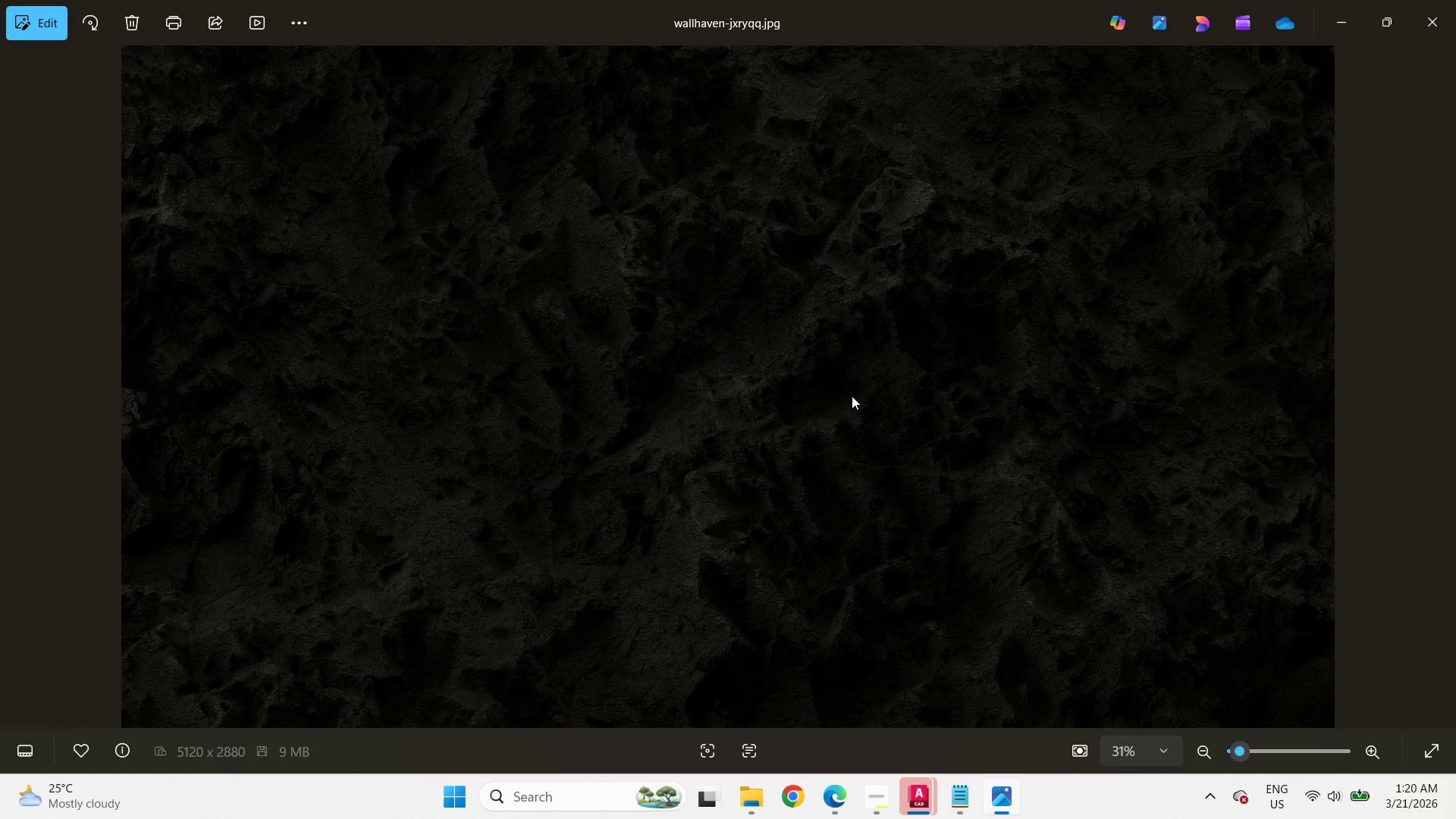 
wait(6.22)
 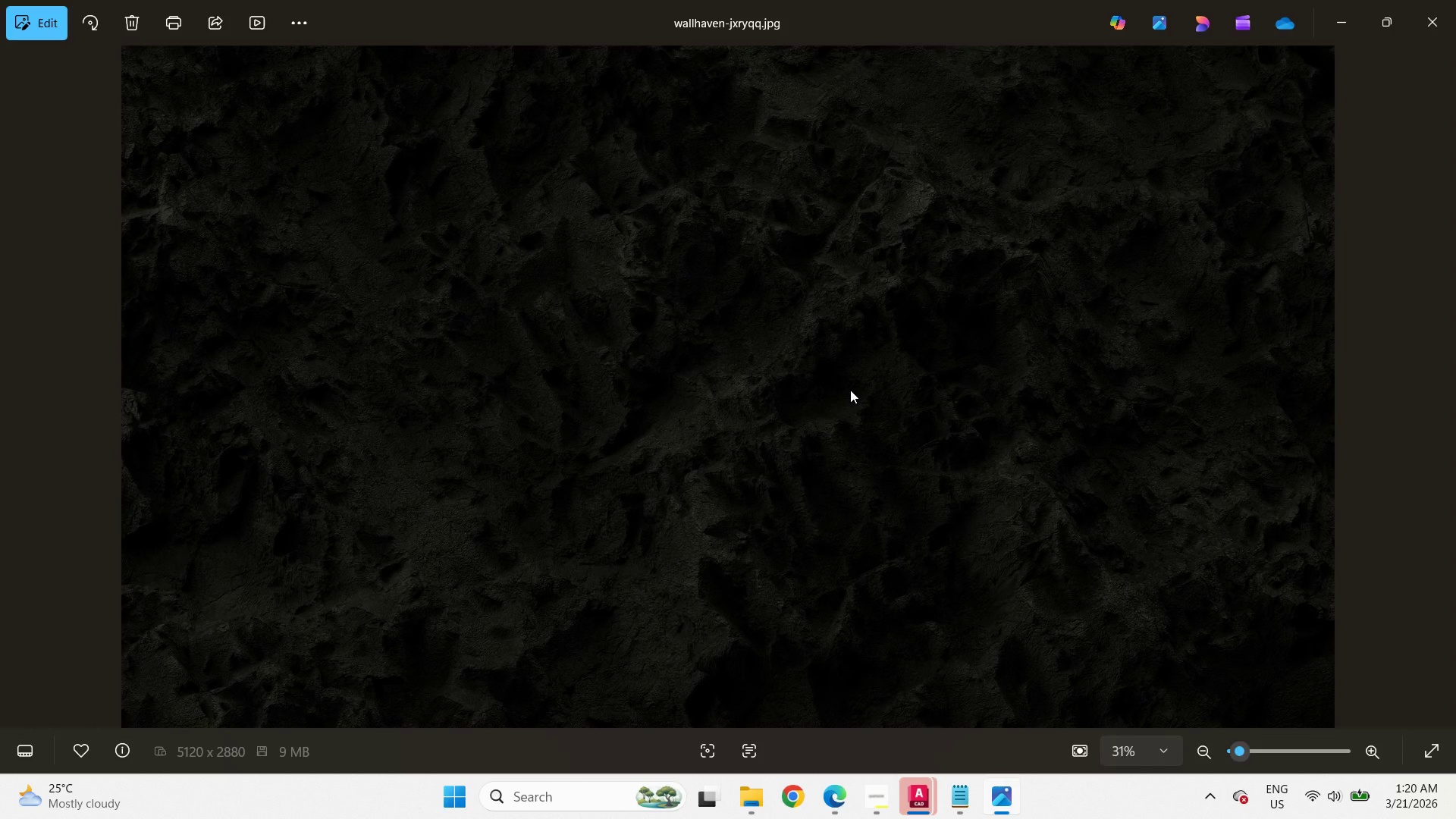 
left_click([1420, 25])
 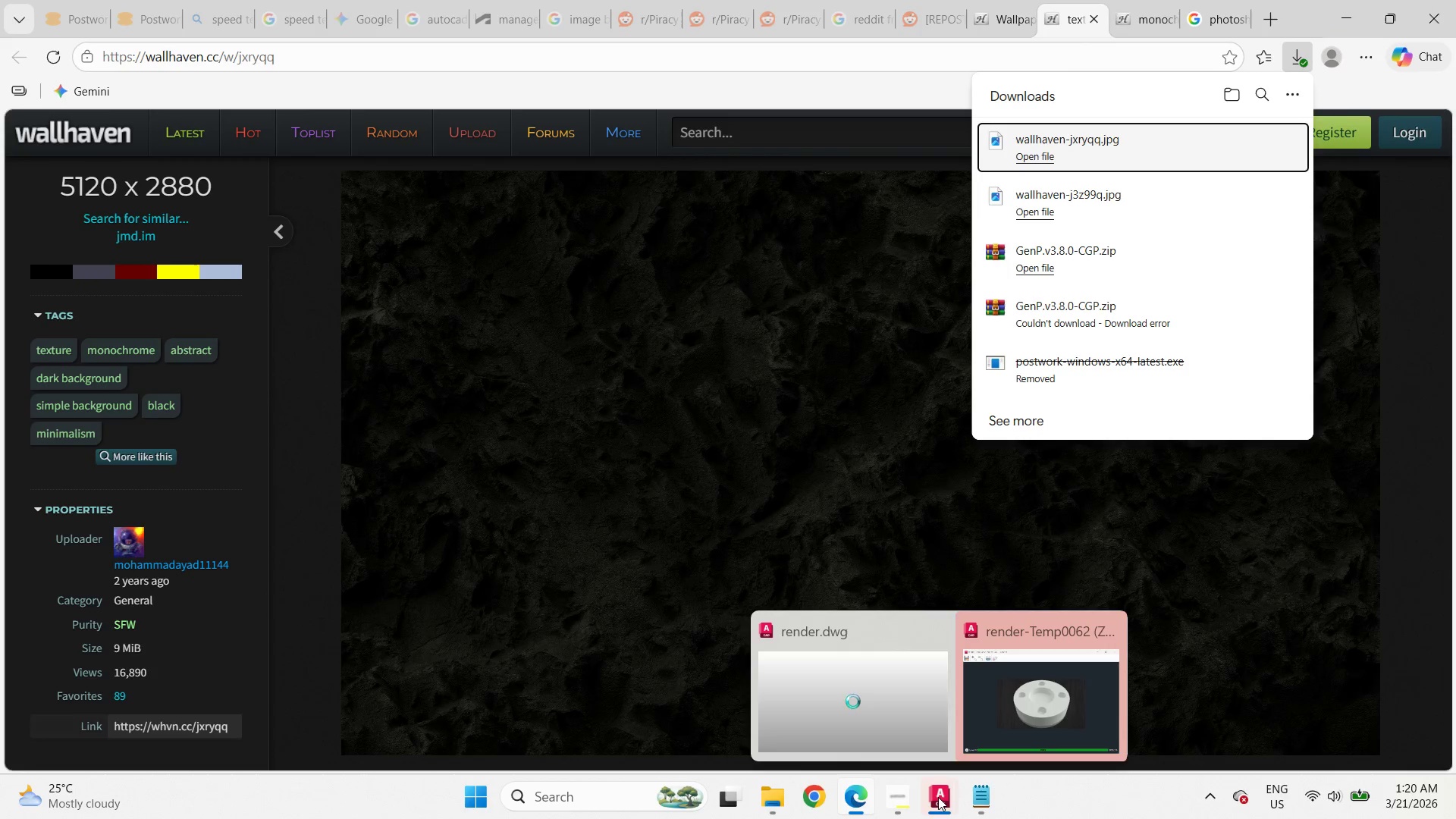 
left_click([1032, 701])
 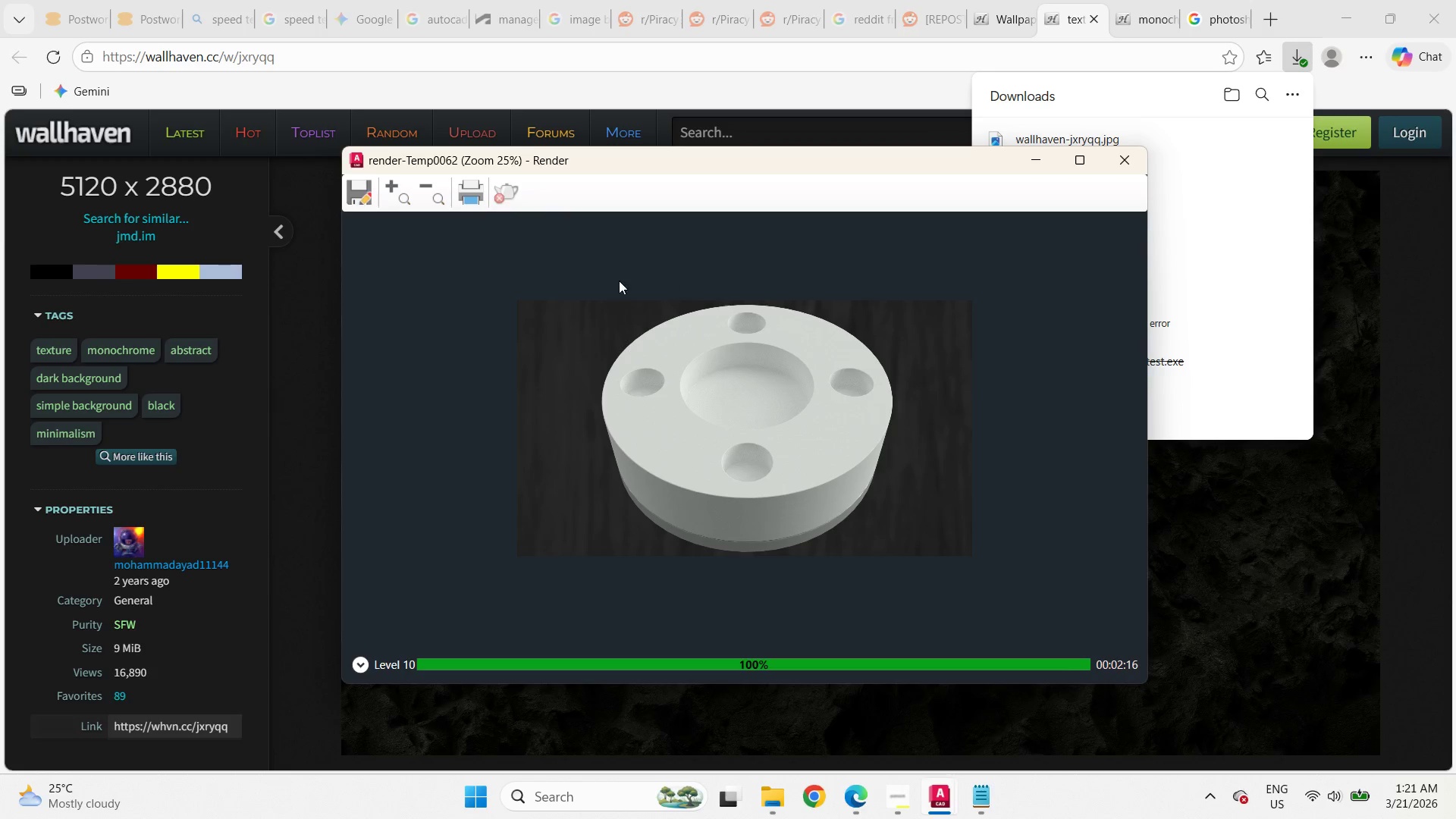 
wait(5.05)
 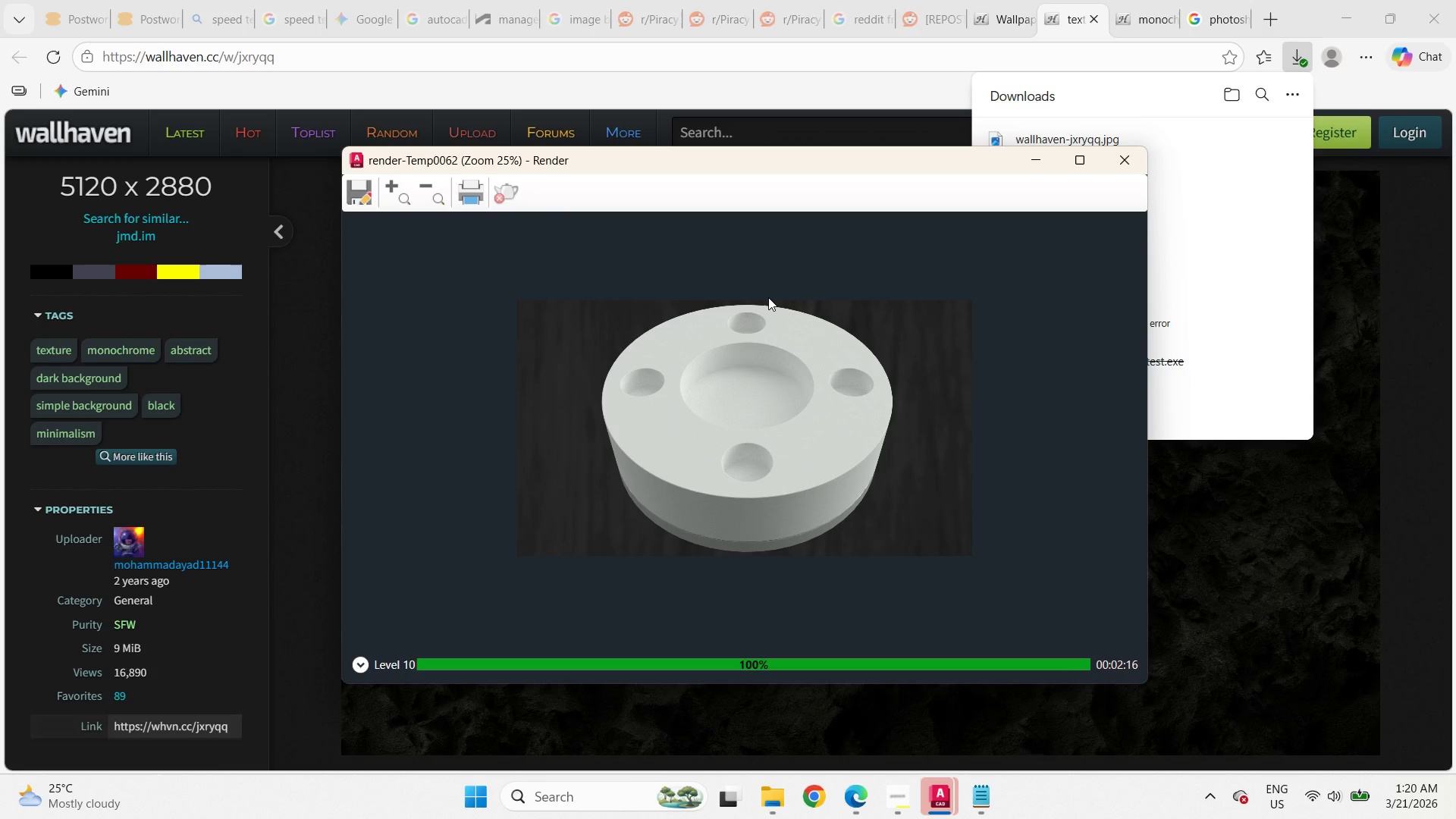 
left_click([367, 192])
 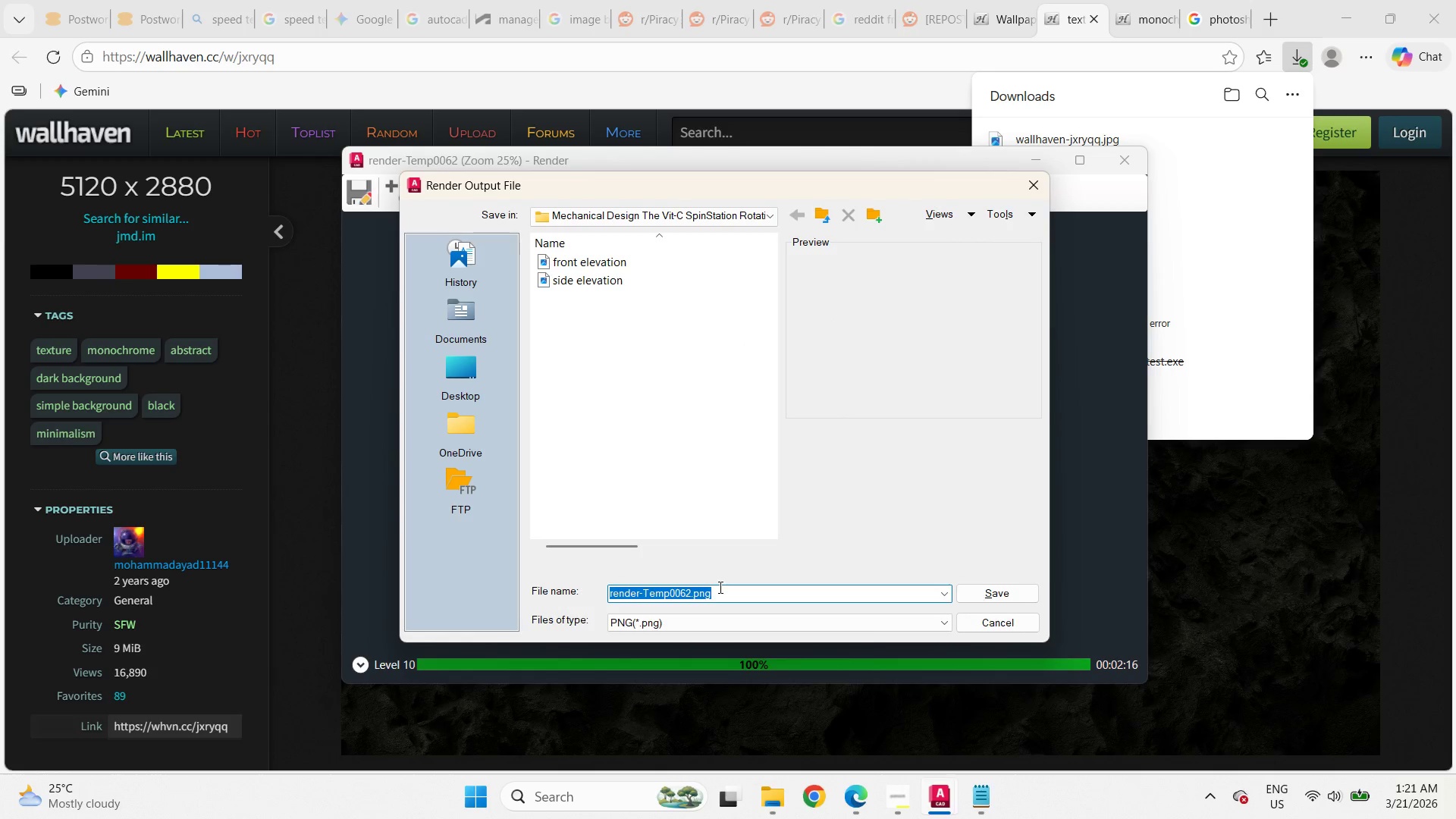 
left_click([906, 798])